 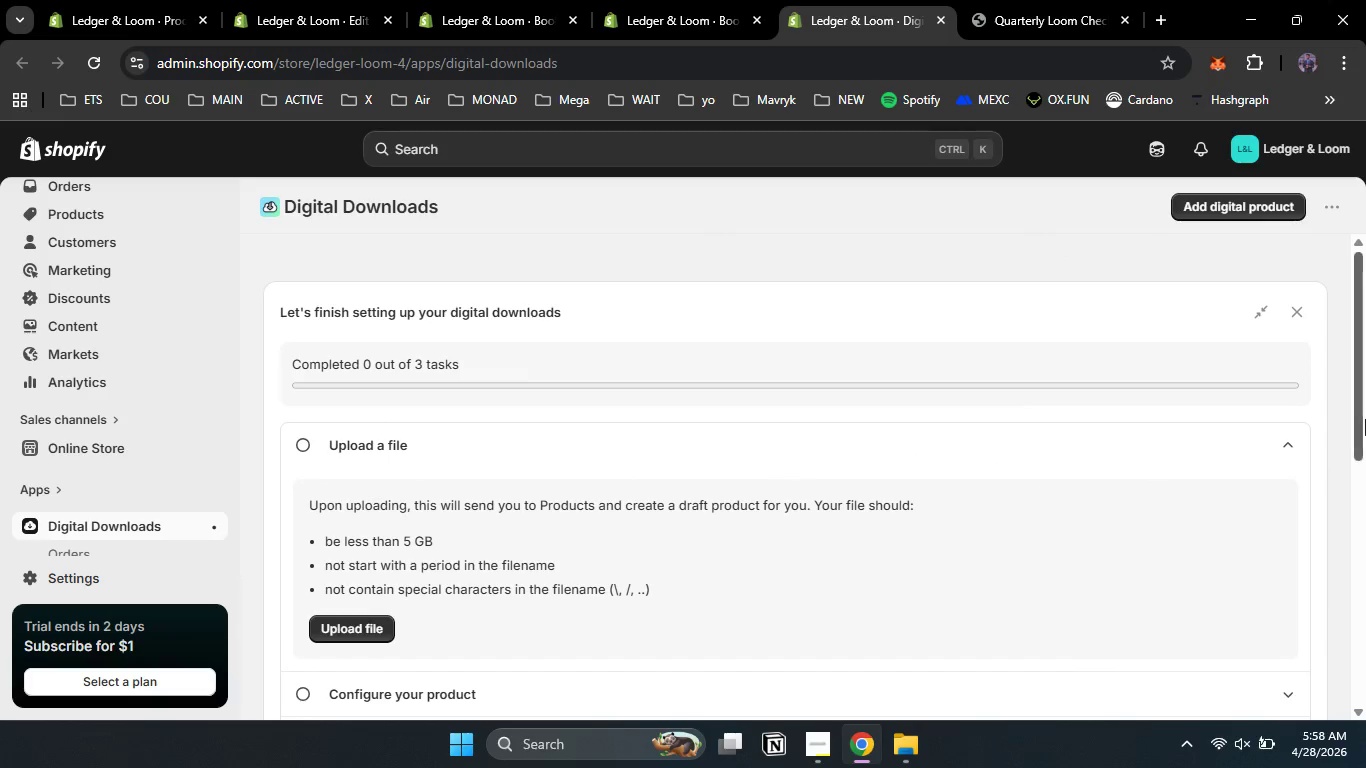 
left_click([1234, 197])
 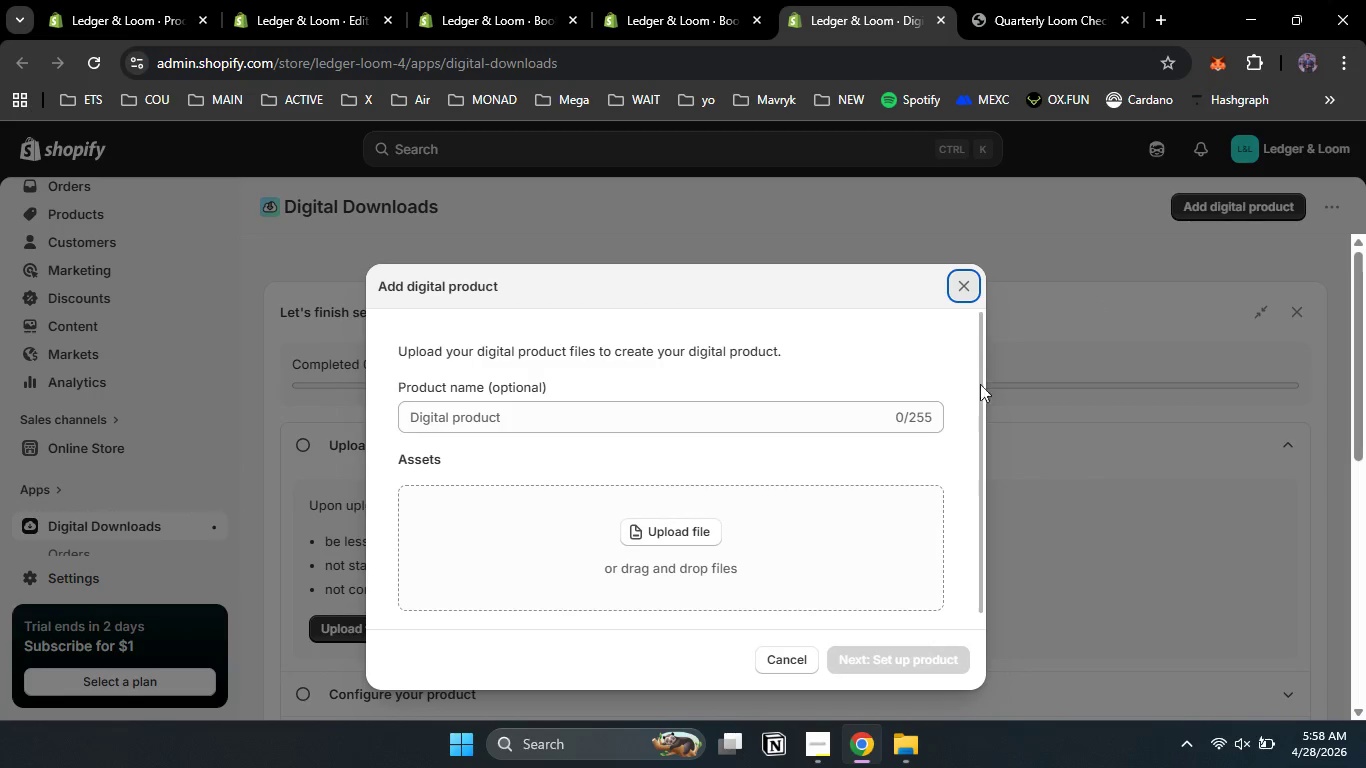 
left_click([972, 281])
 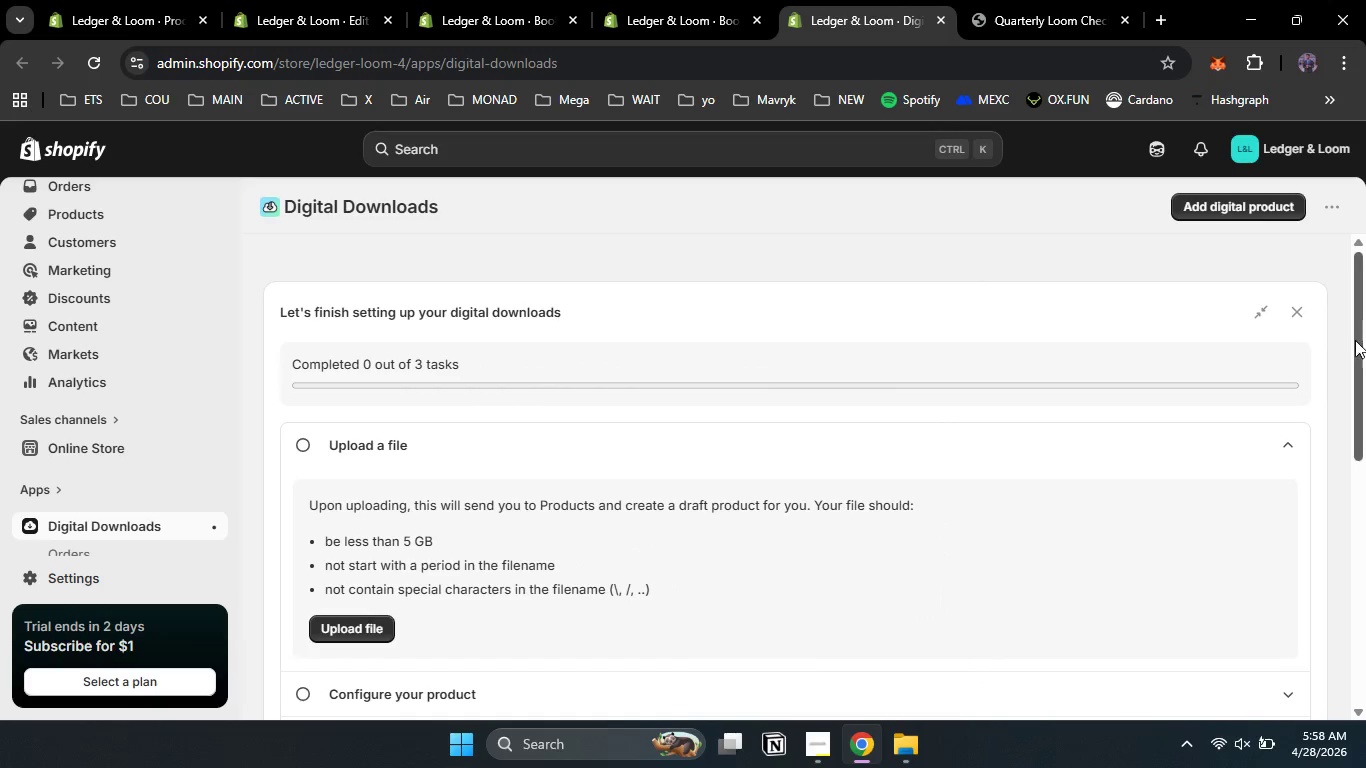 
left_click_drag(start_coordinate=[1354, 341], to_coordinate=[1365, 583])
 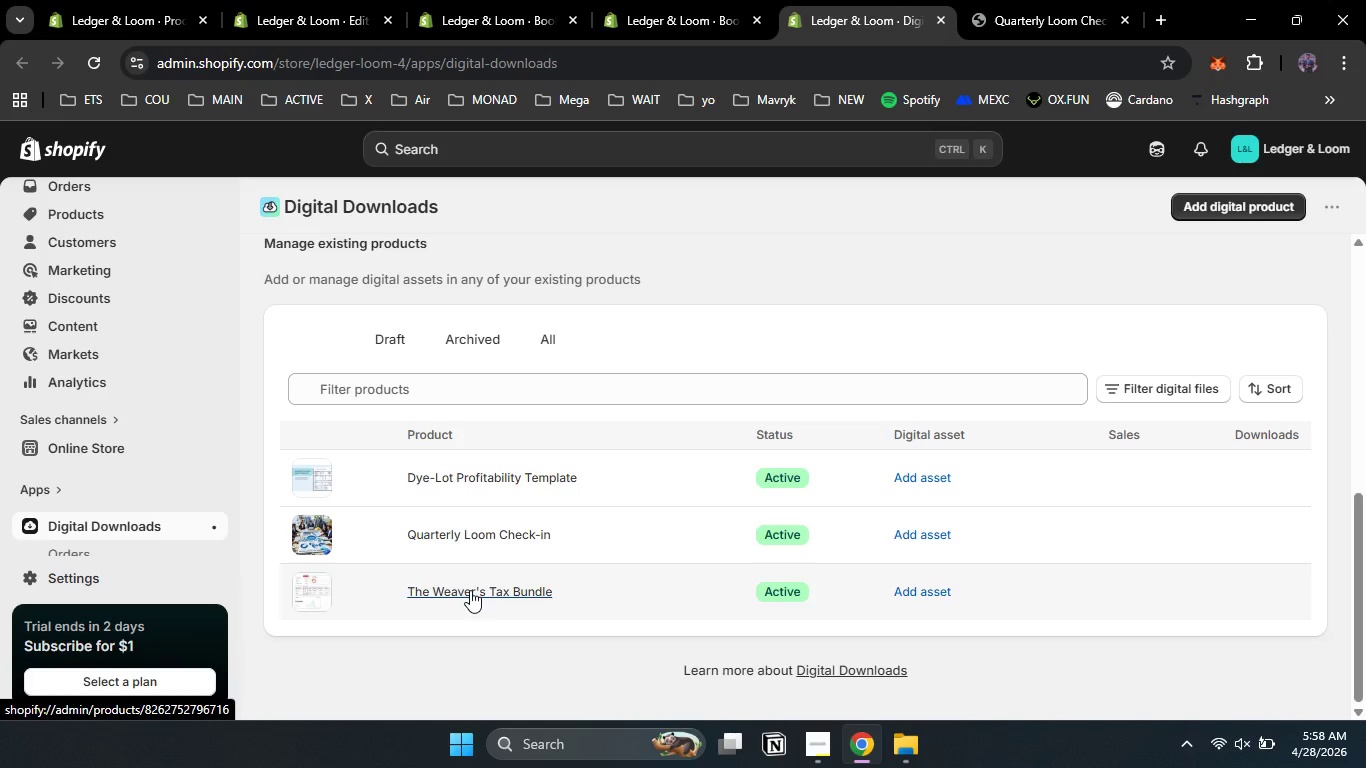 
left_click([470, 590])
 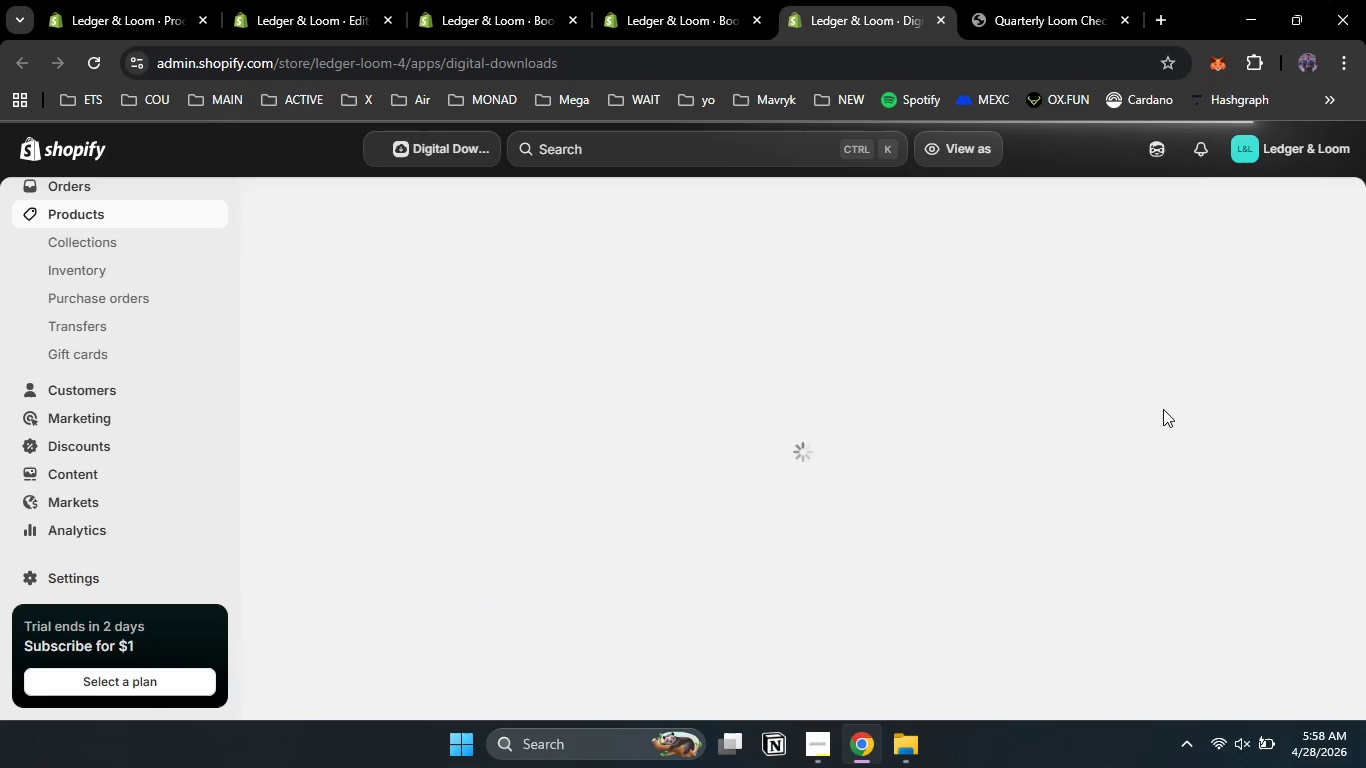 
wait(10.55)
 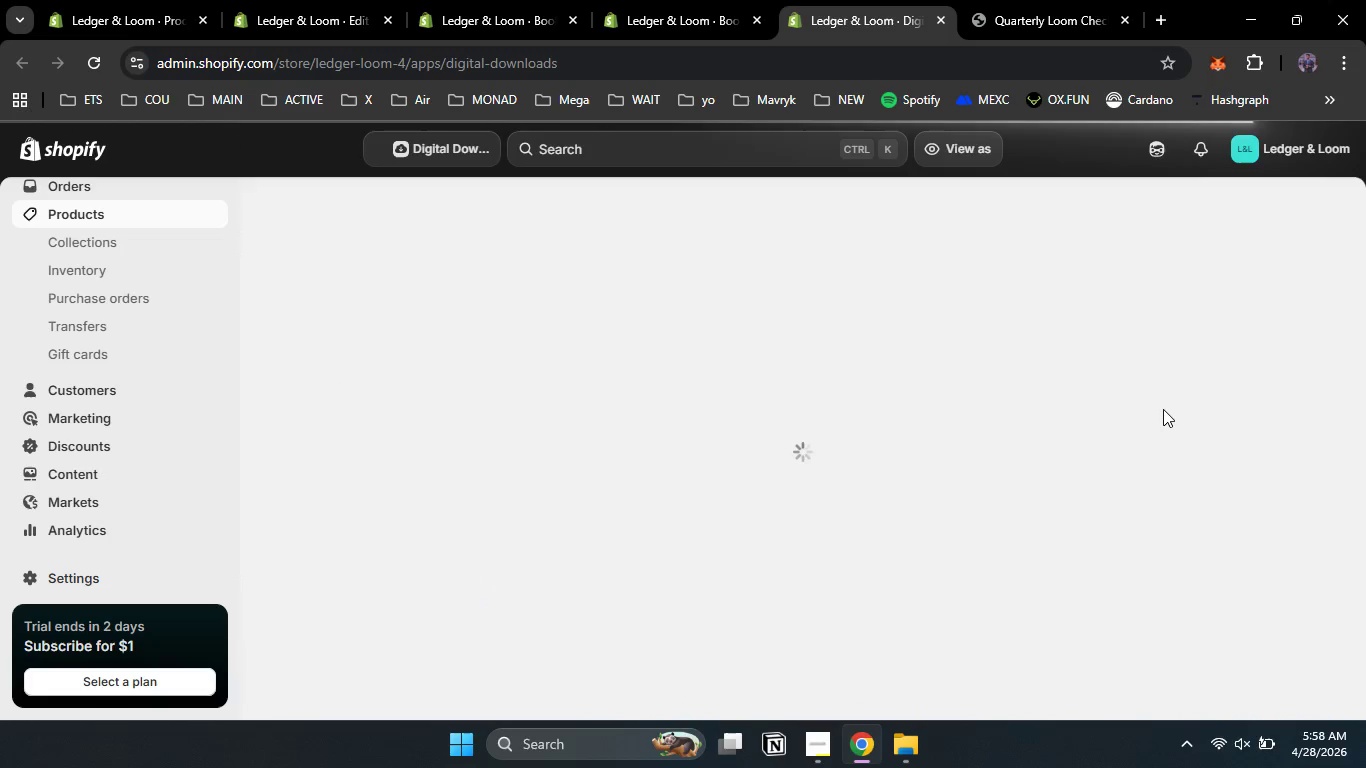 
left_click([1177, 202])
 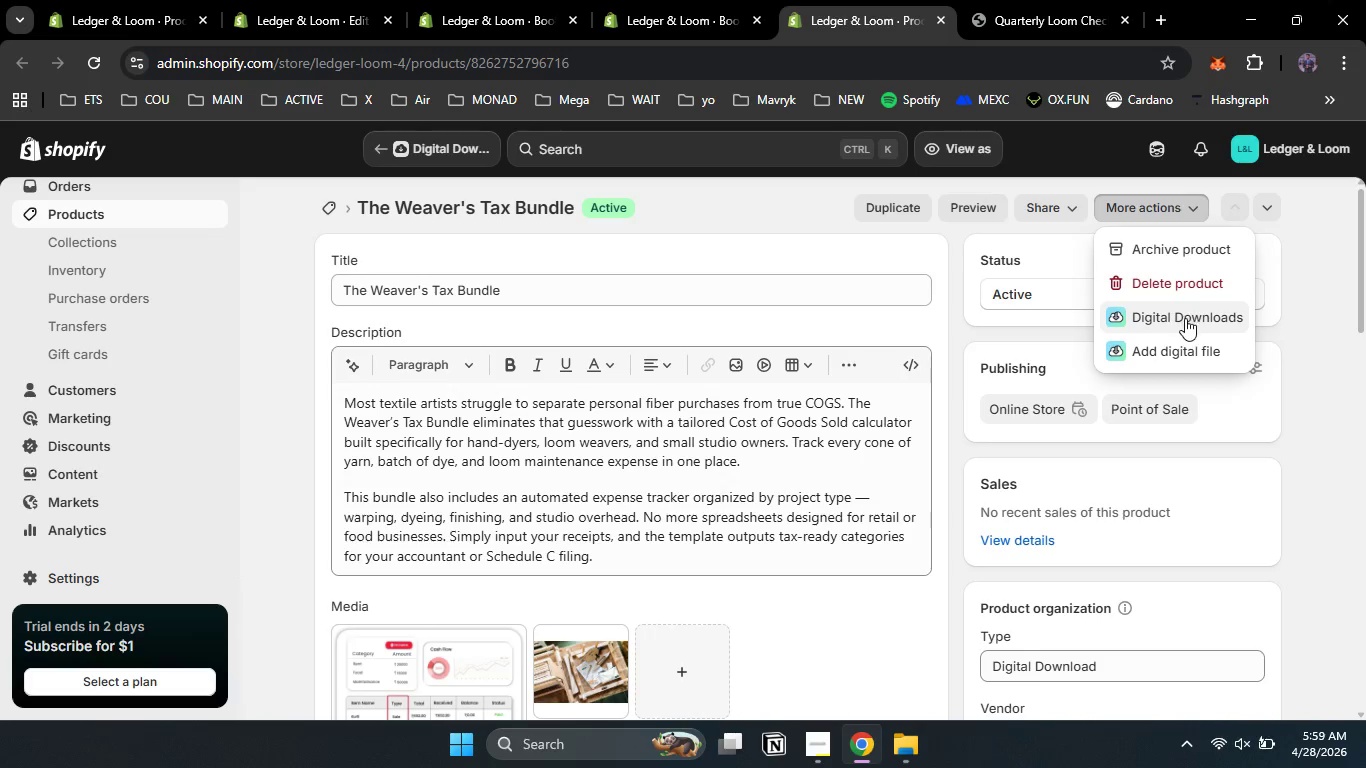 
left_click([1189, 324])
 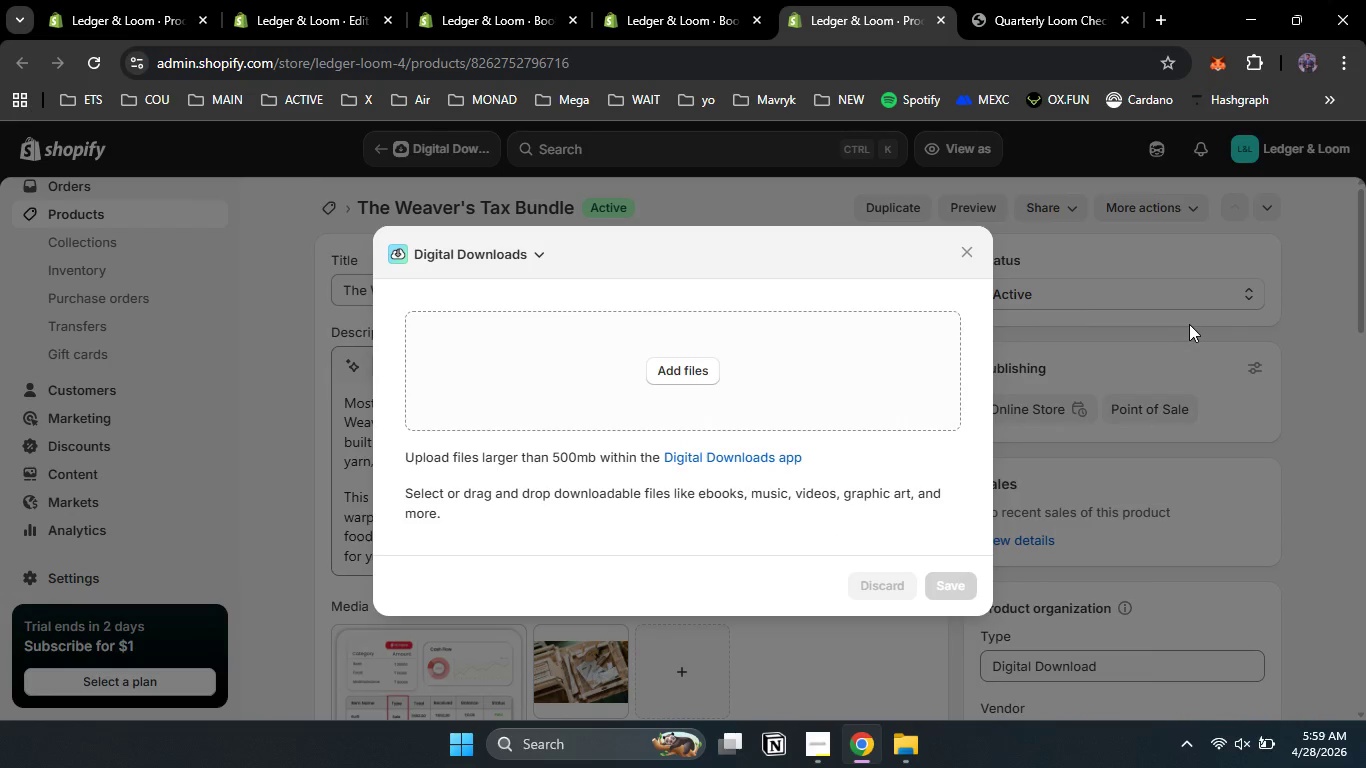 
wait(9.78)
 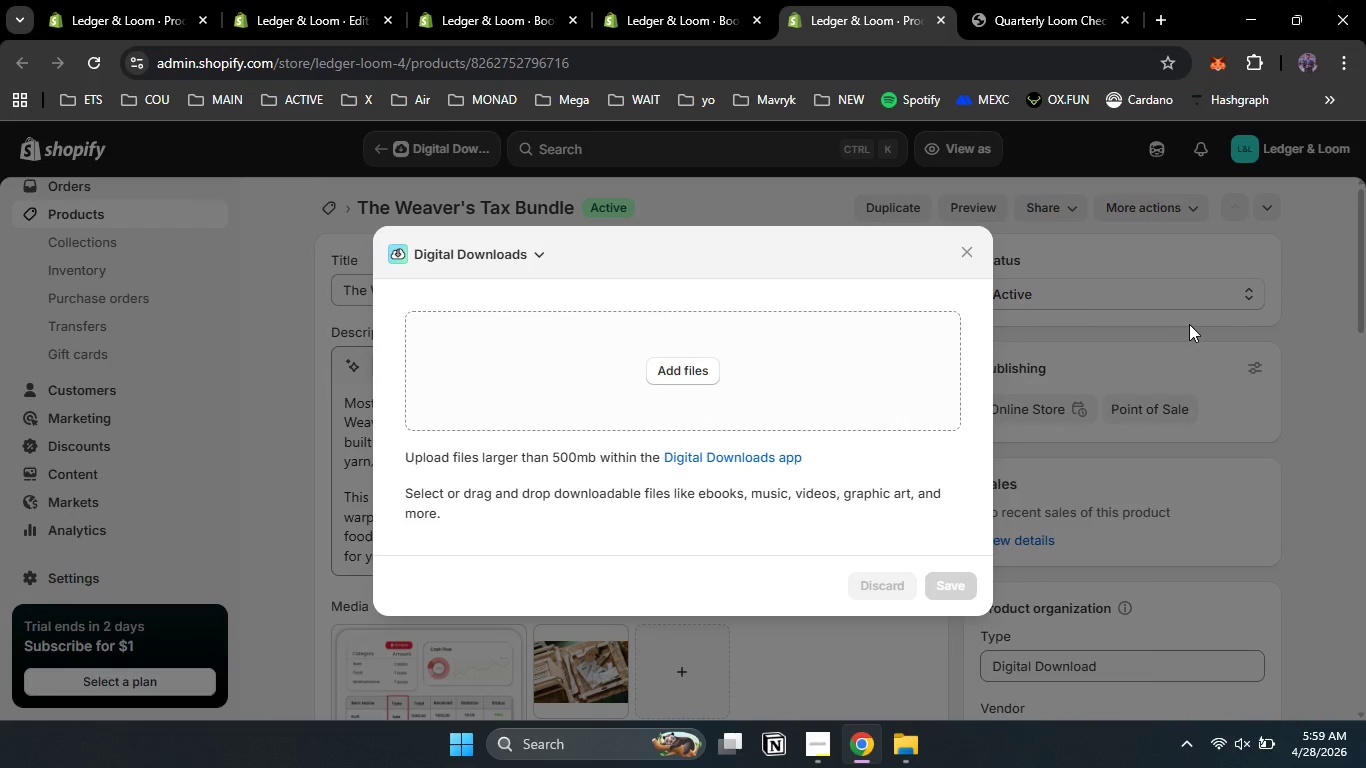 
left_click([969, 251])
 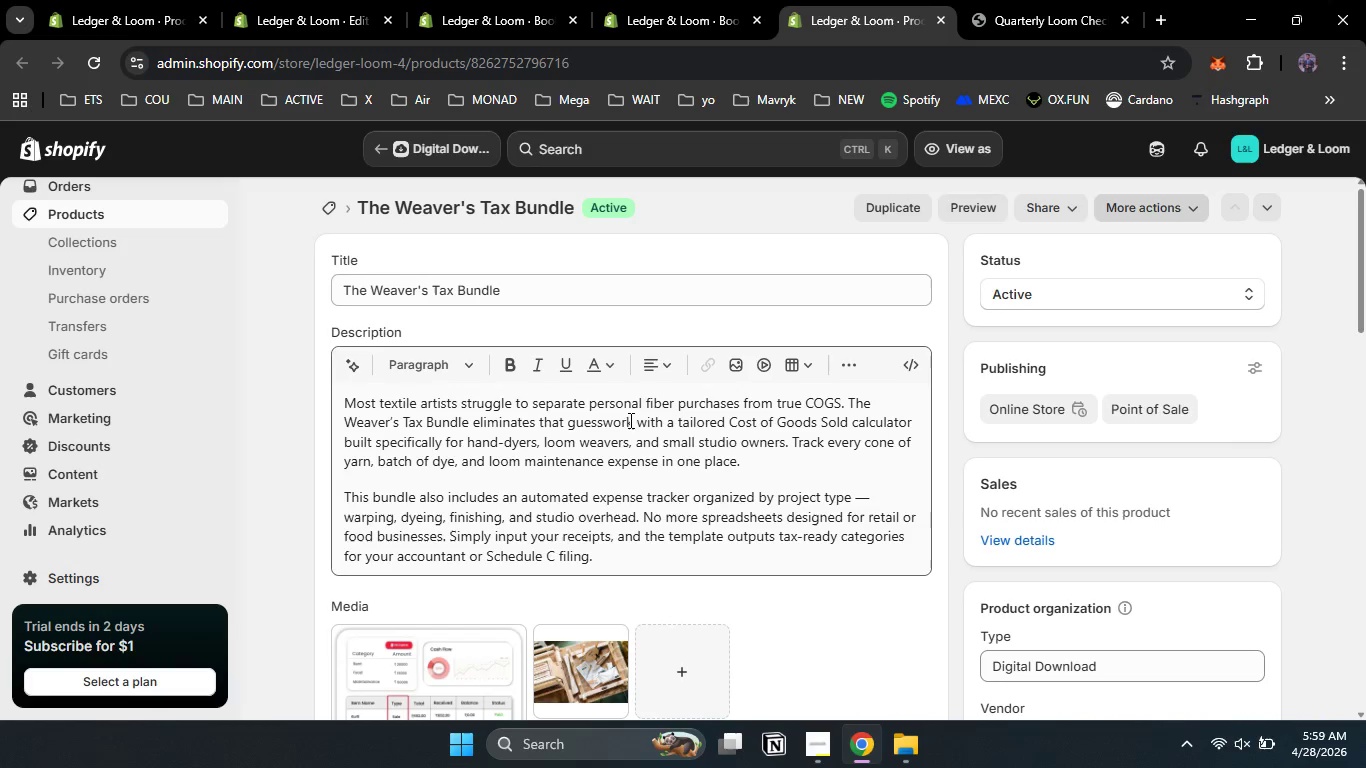 
left_click_drag(start_coordinate=[698, 427], to_coordinate=[891, 495])
 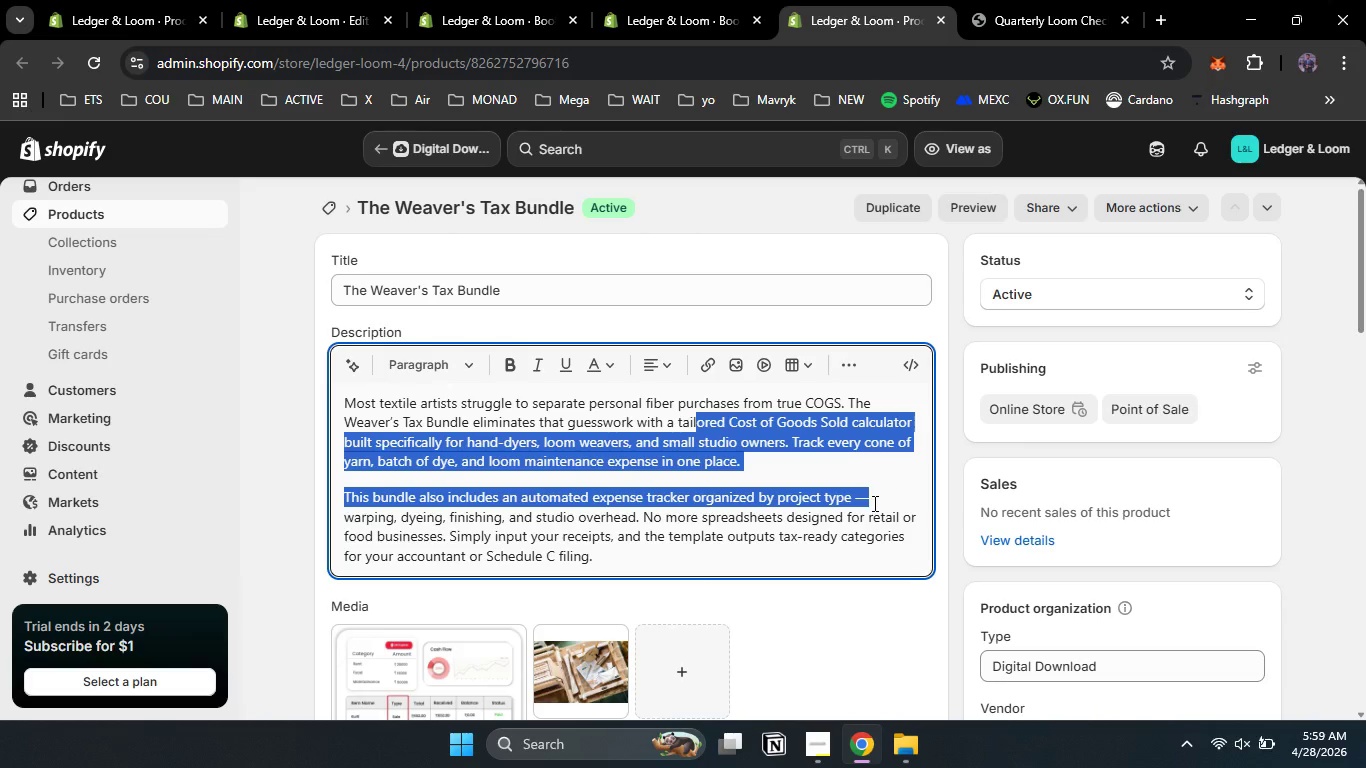 
left_click([873, 503])
 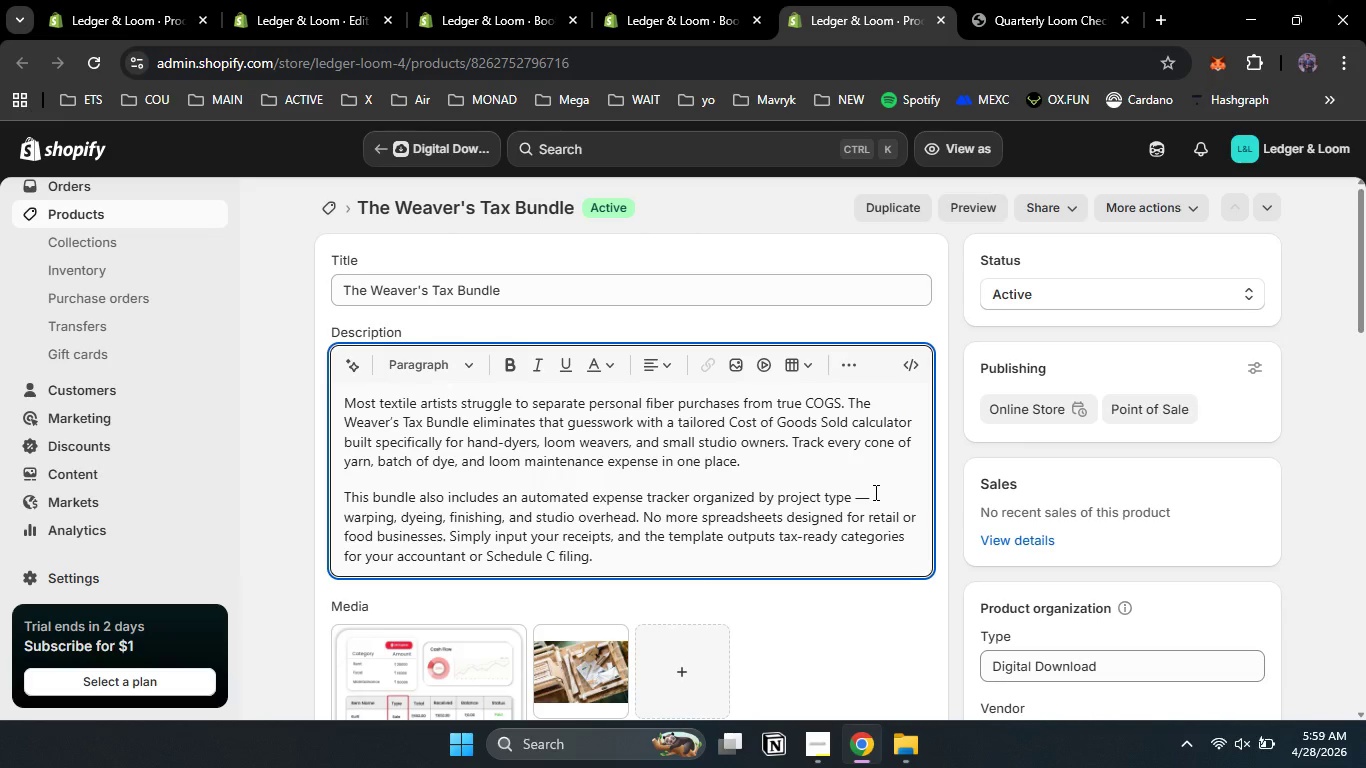 
key(Backspace)
 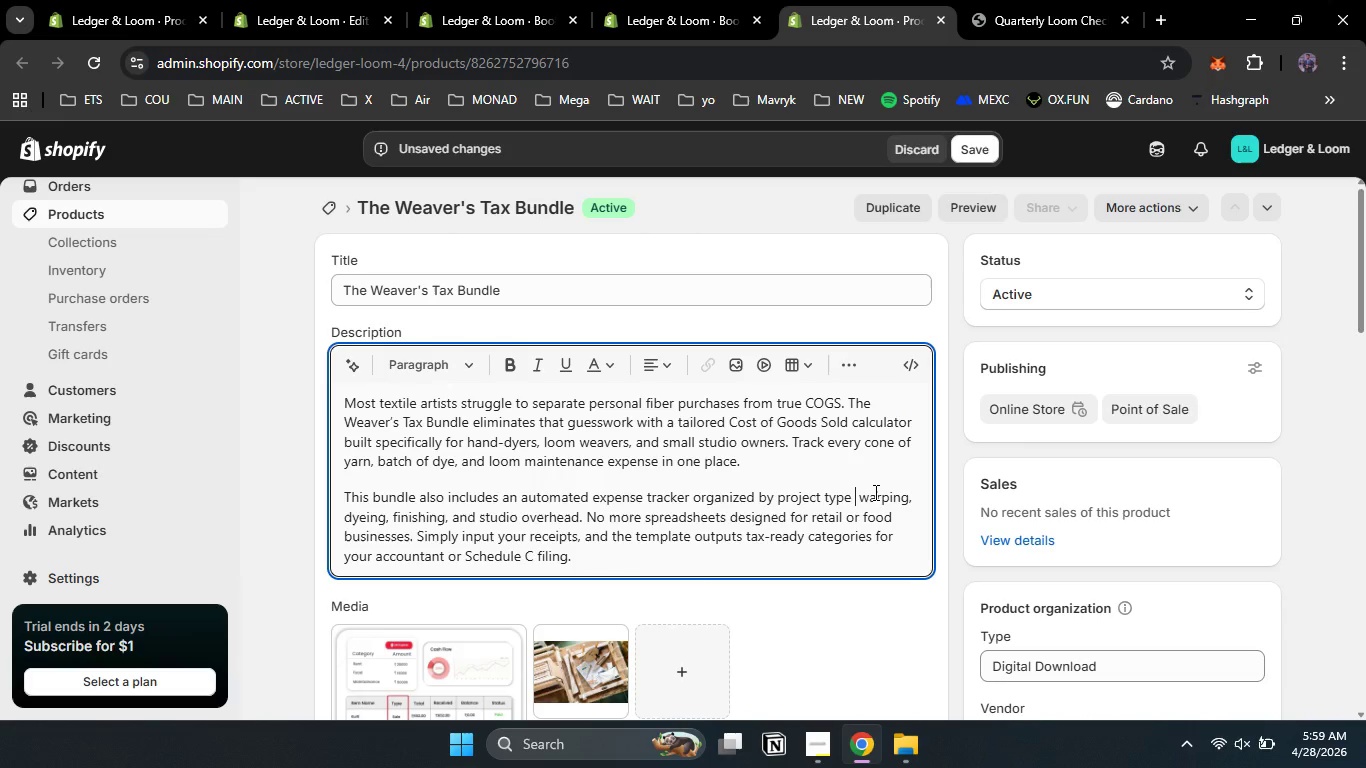 
key(Backspace)
 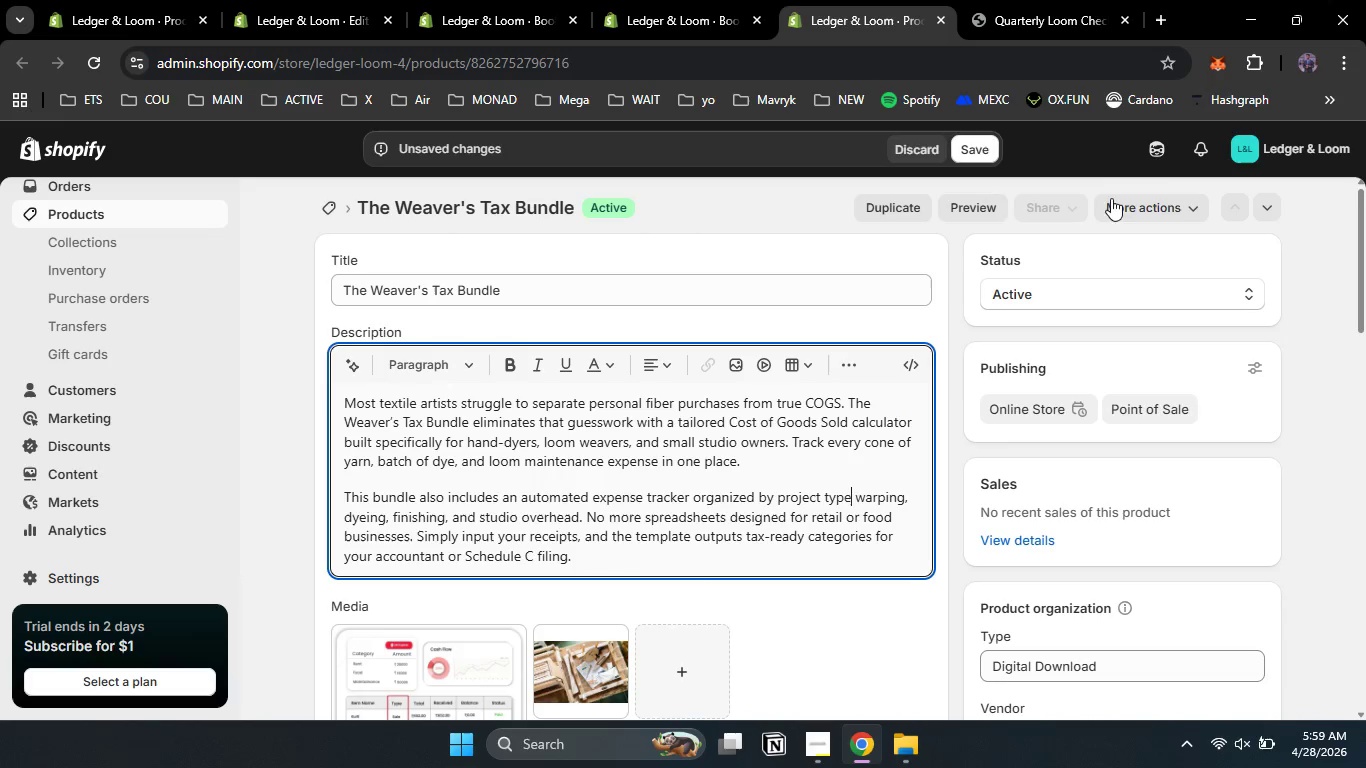 
left_click([1196, 202])
 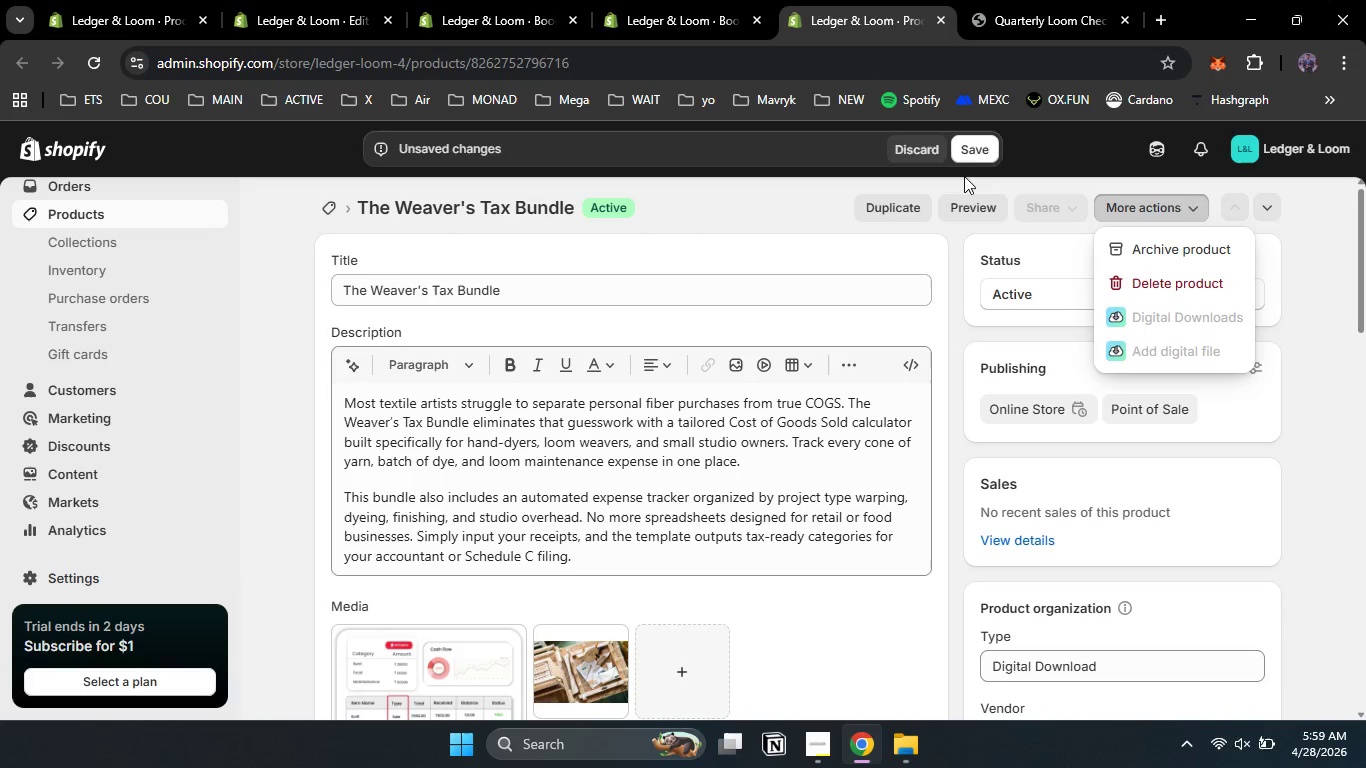 
left_click([967, 149])
 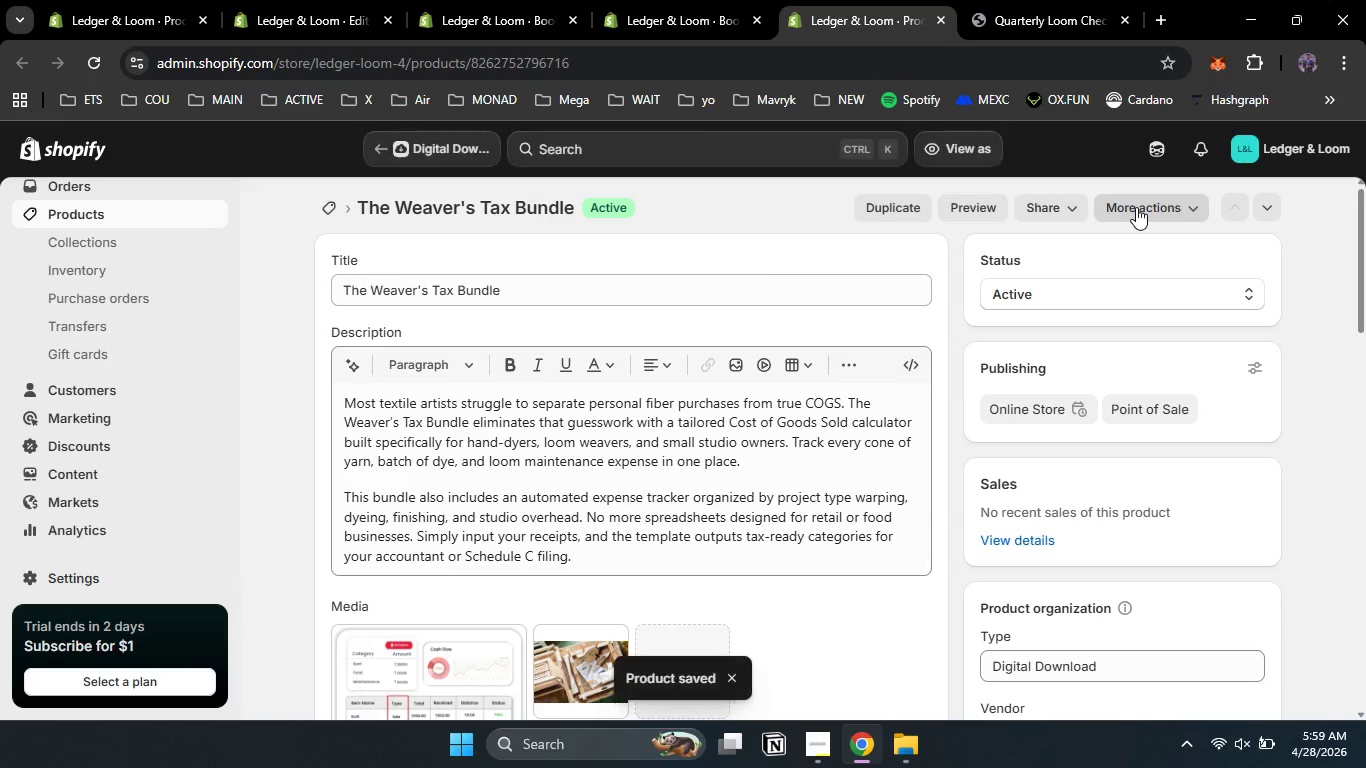 
wait(5.39)
 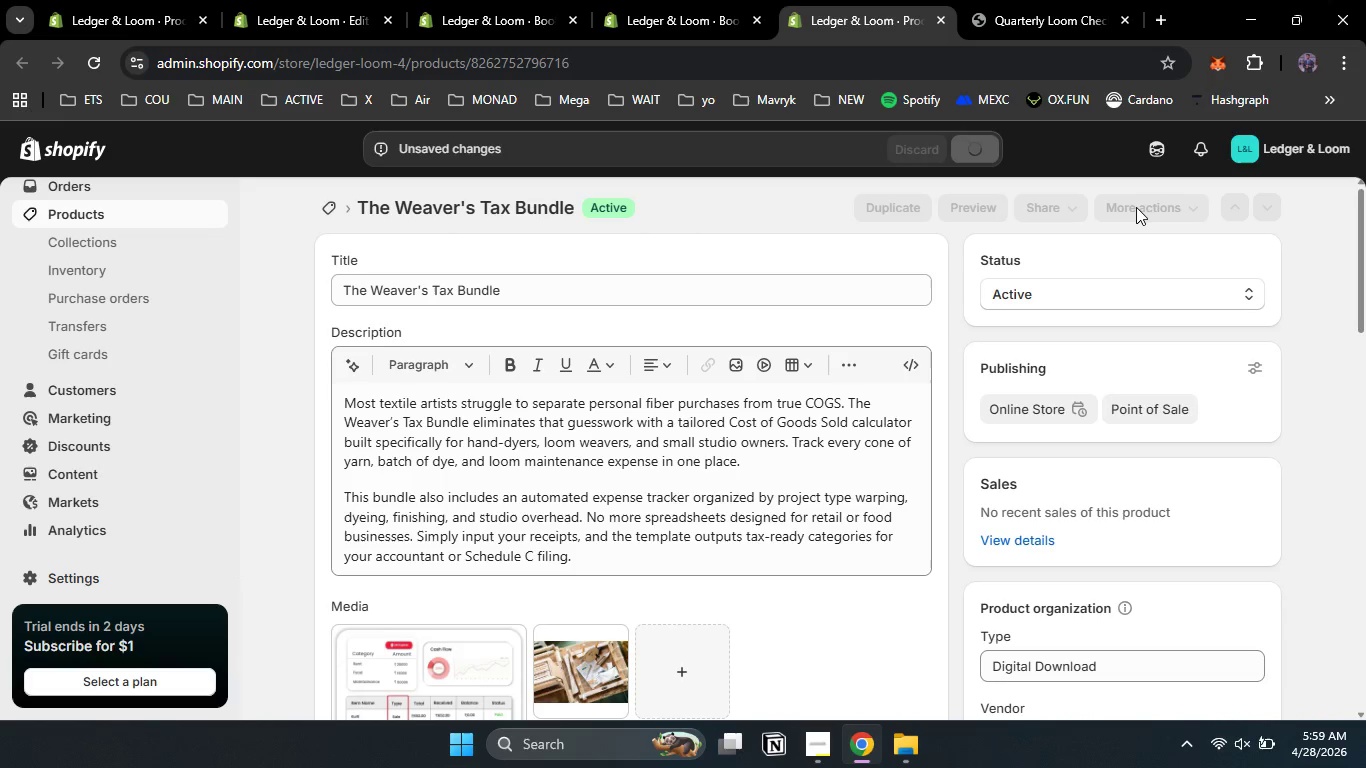 
left_click([1136, 207])
 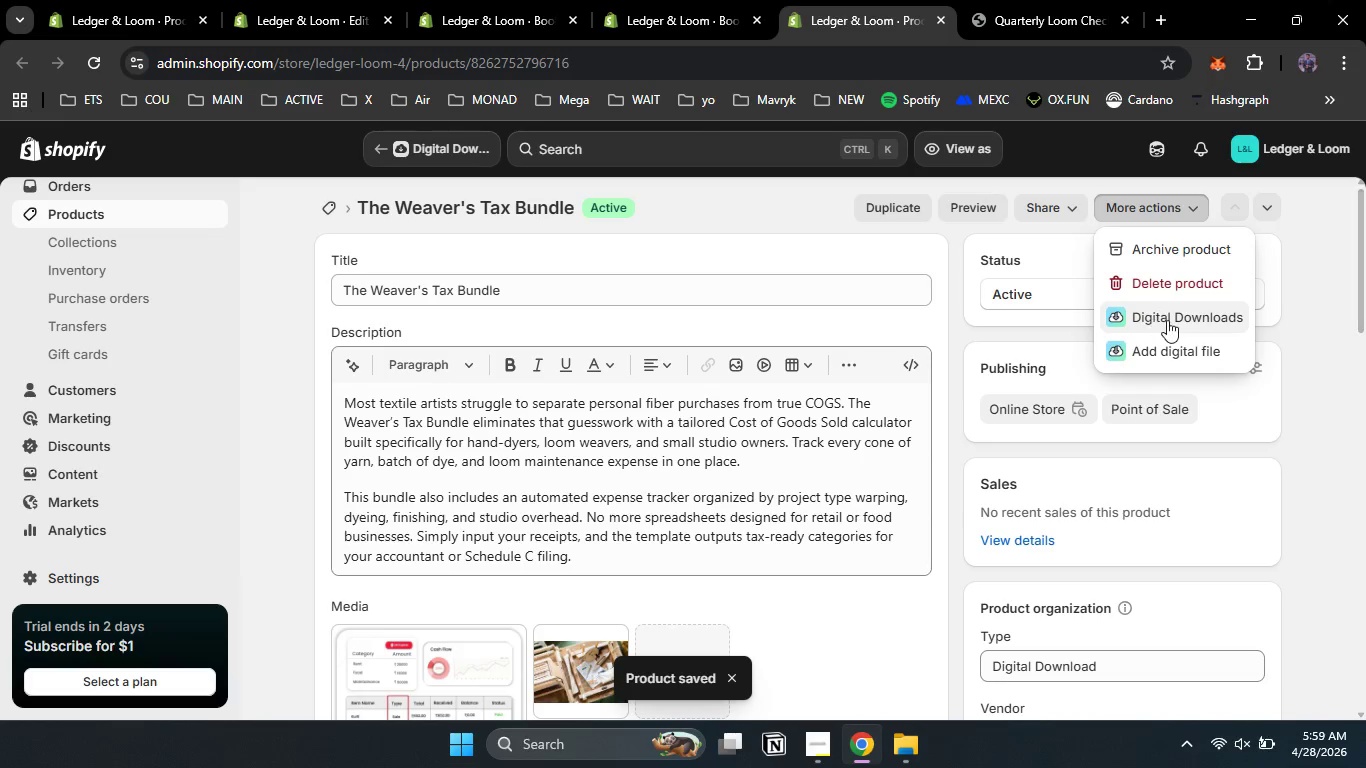 
left_click([1167, 320])
 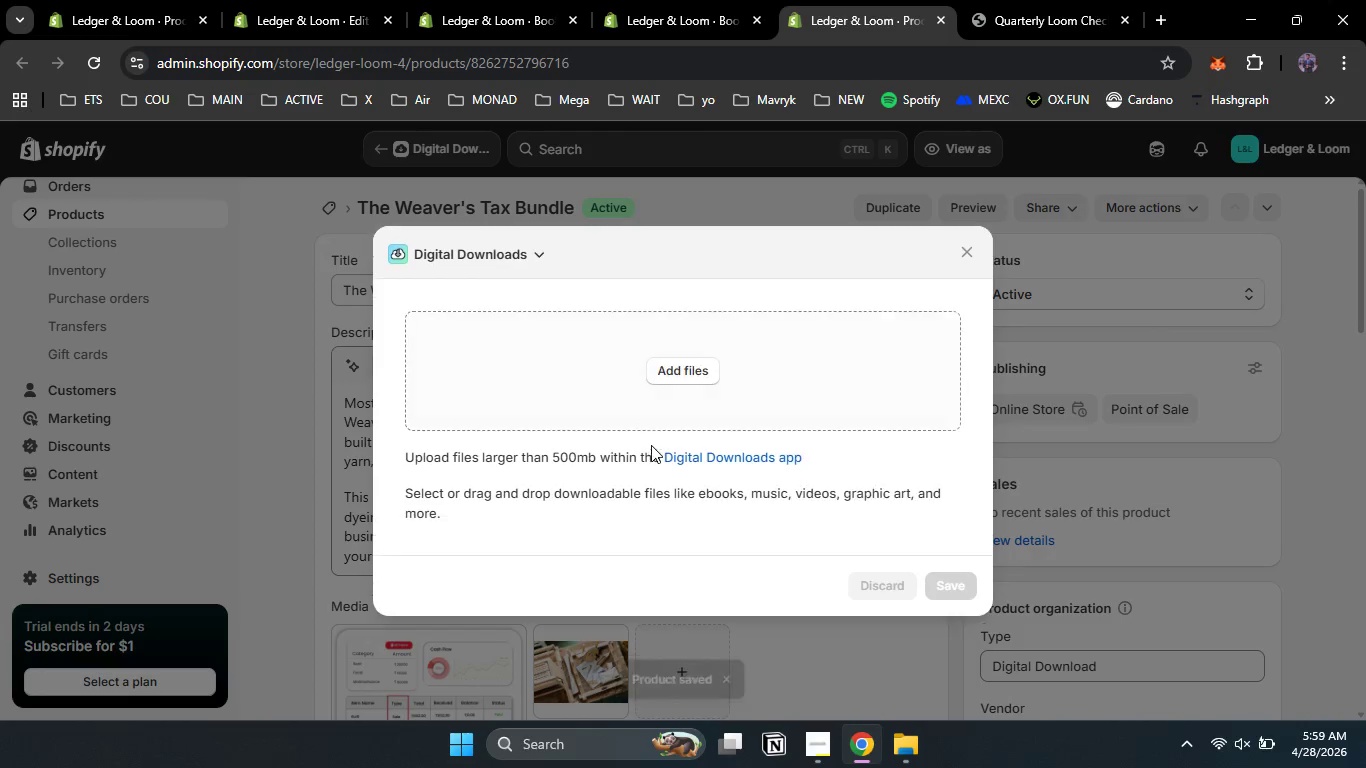 
left_click([683, 373])
 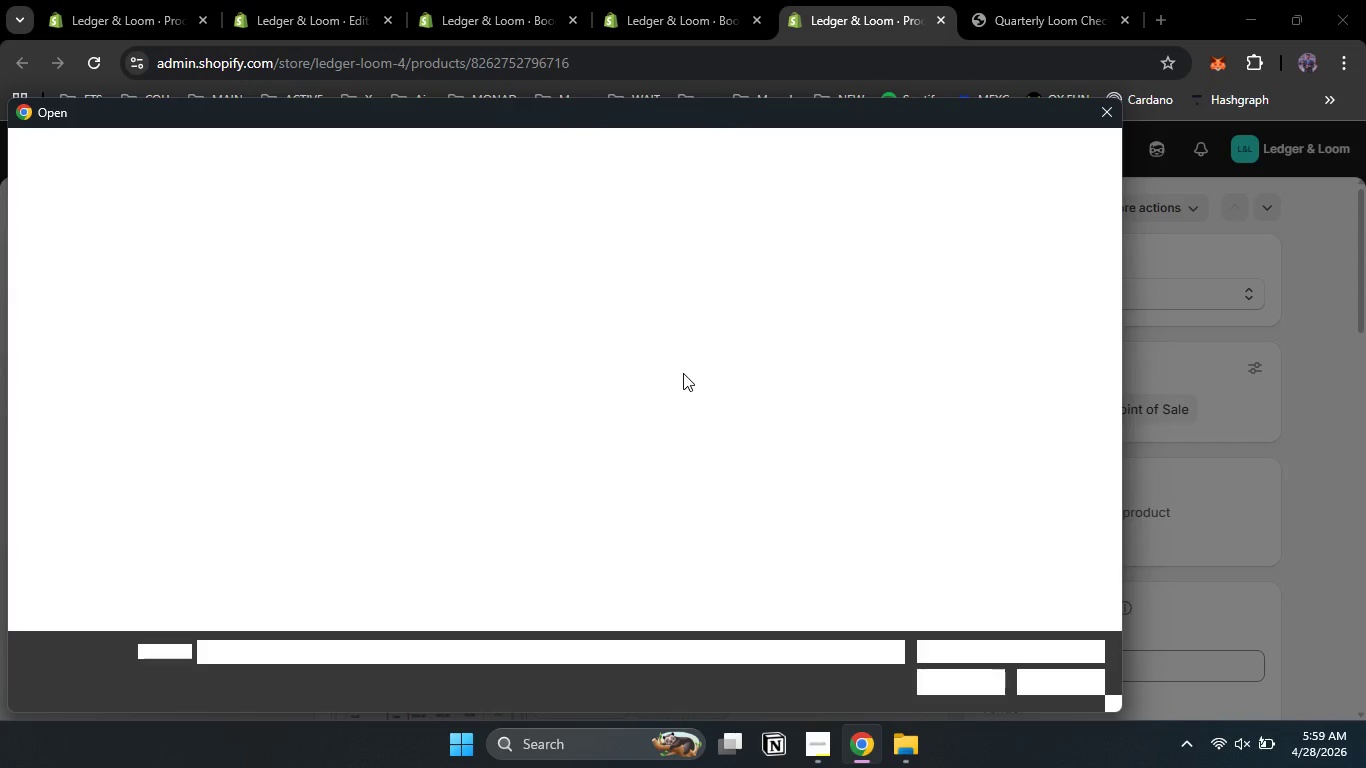 
wait(19.12)
 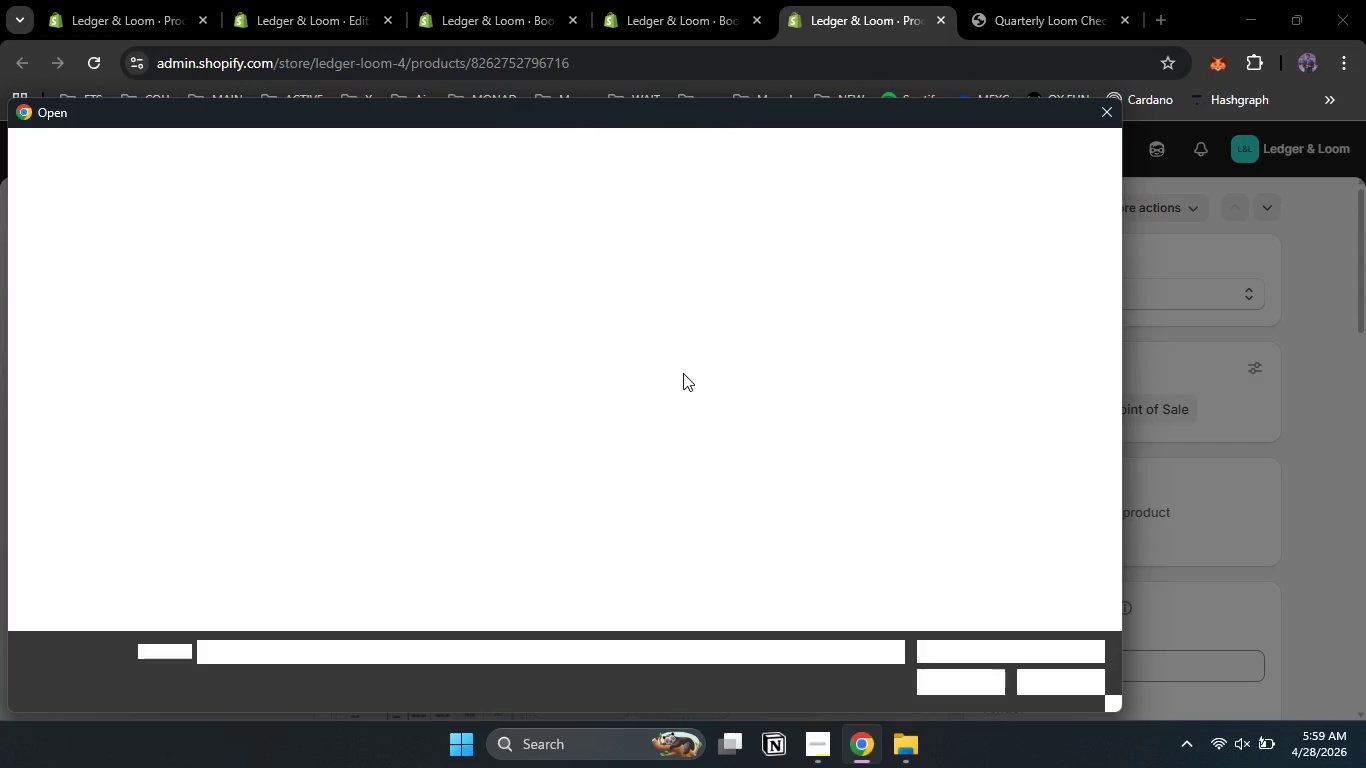 
left_click([100, 350])
 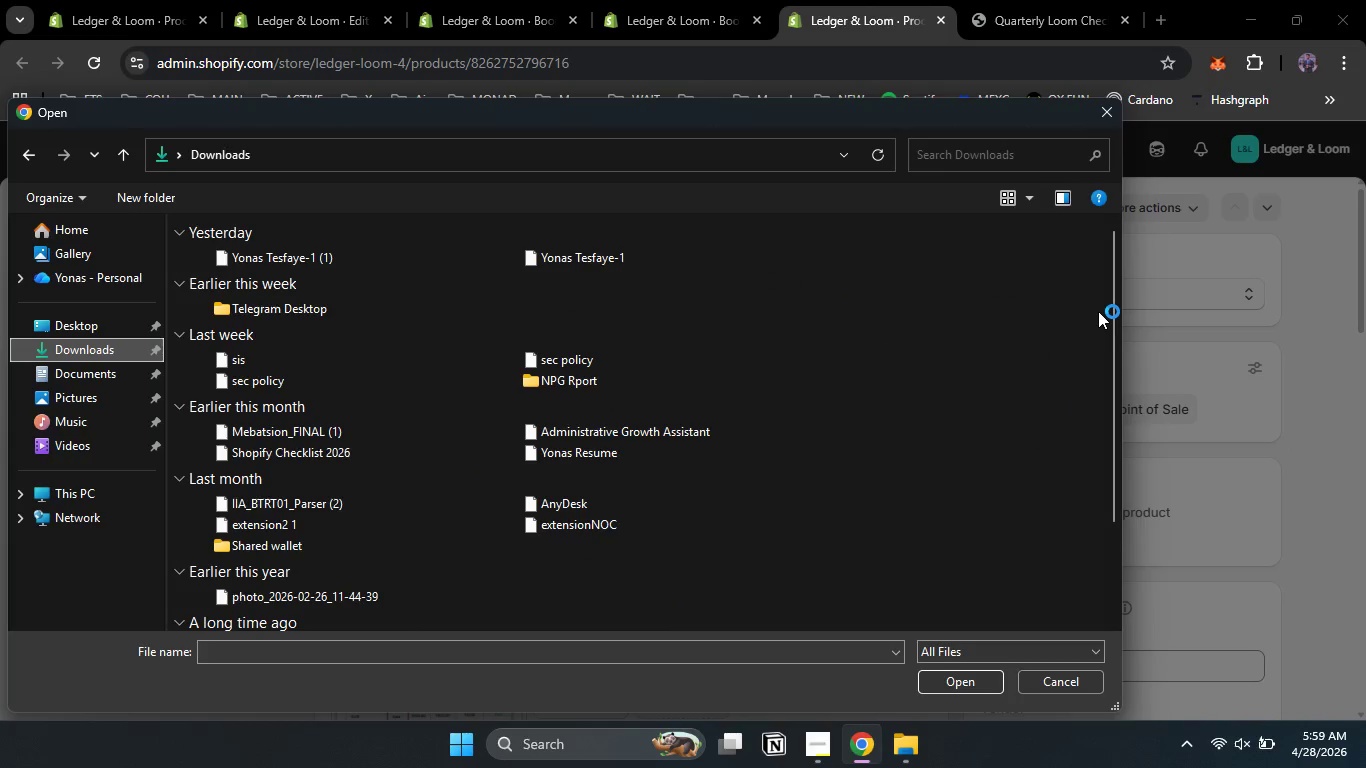 
left_click_drag(start_coordinate=[1111, 340], to_coordinate=[1111, 435])
 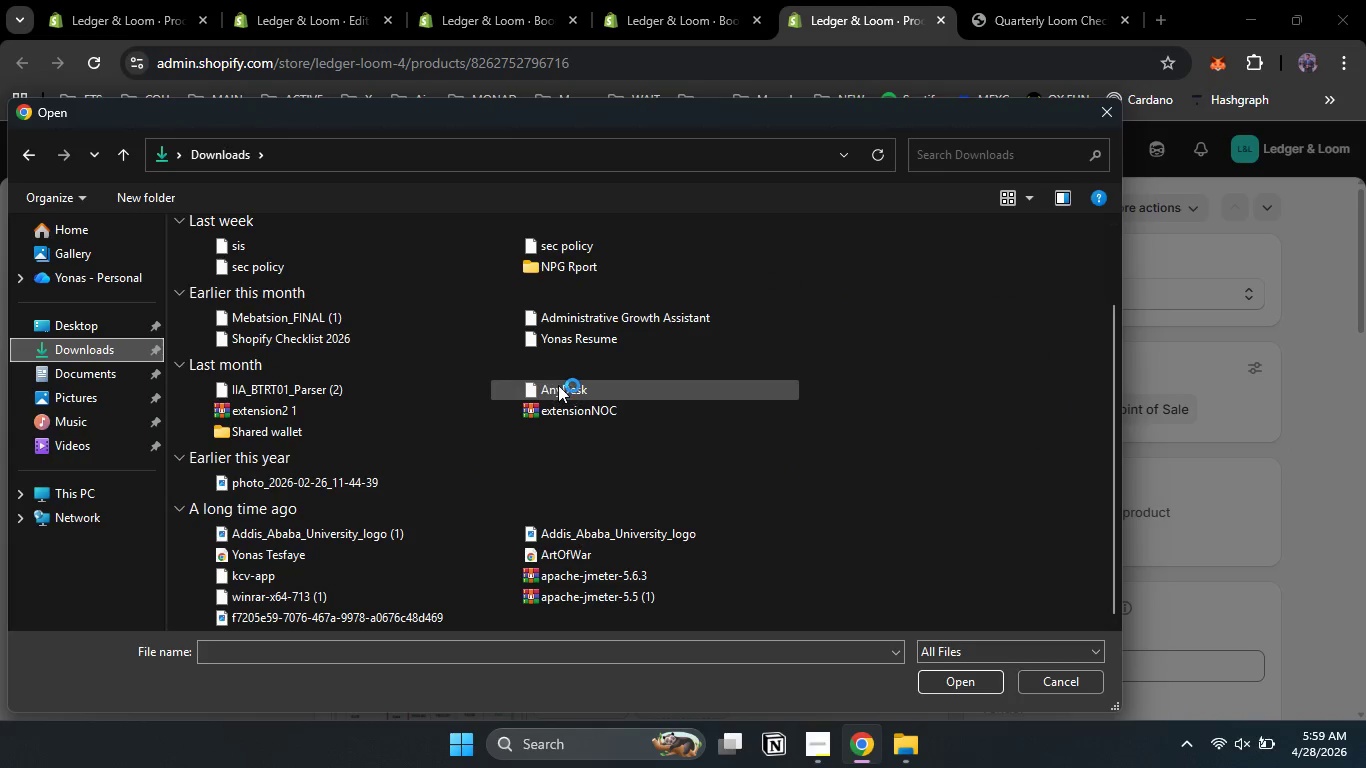 
left_click([559, 385])
 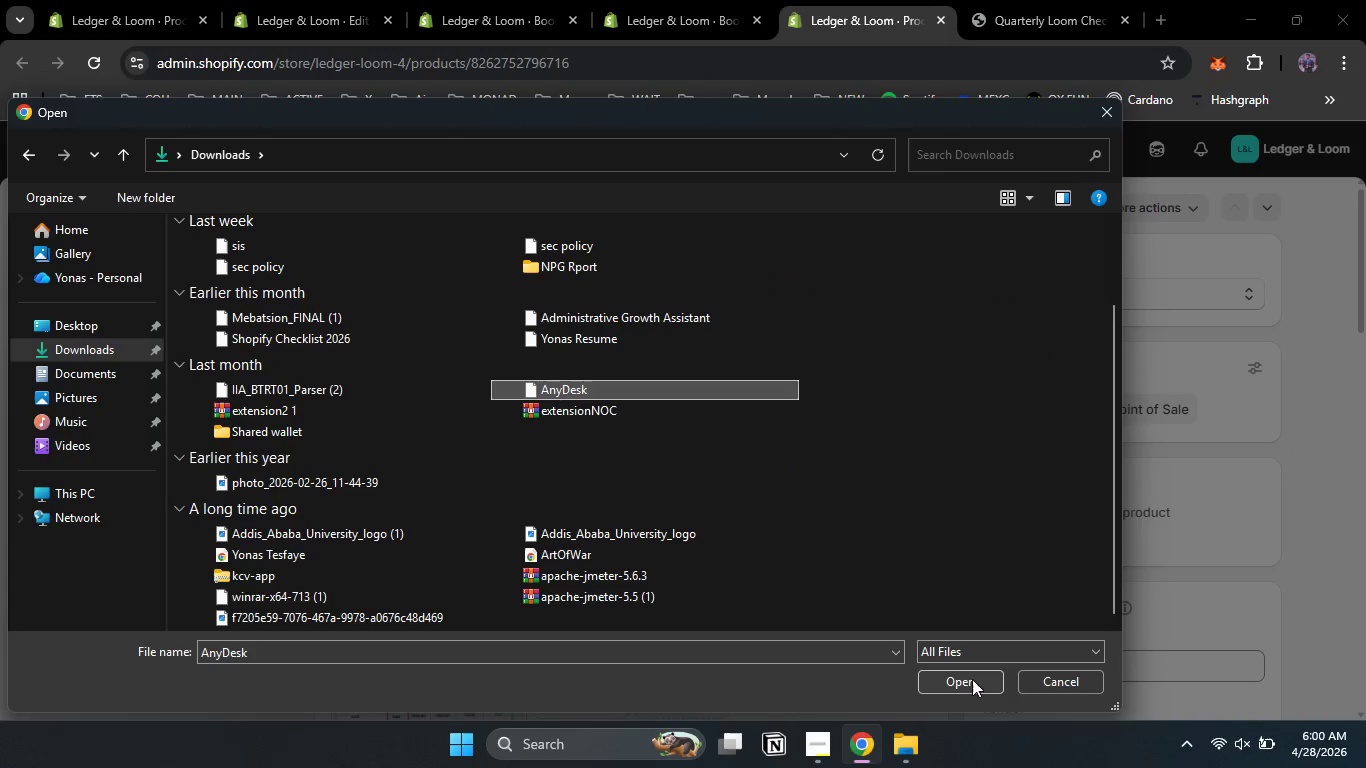 
left_click([969, 679])
 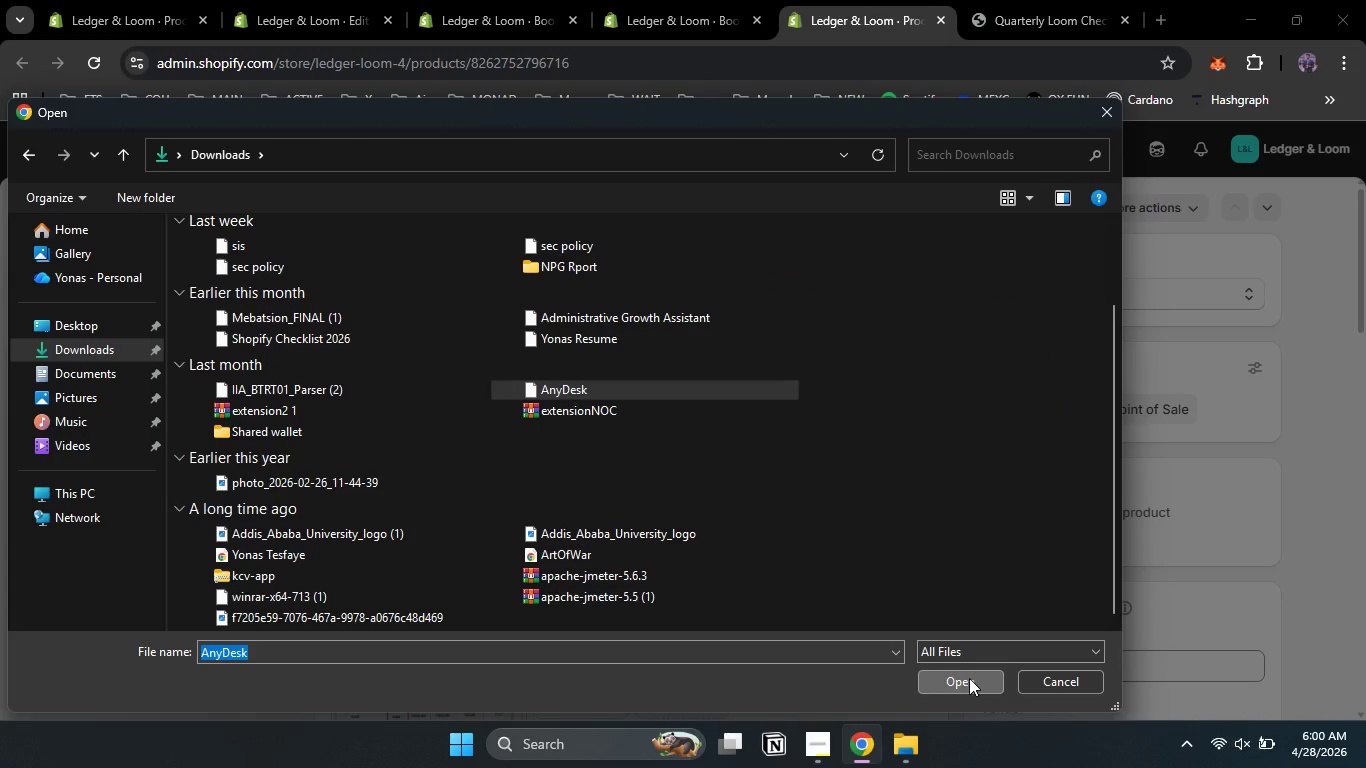 
left_click([969, 678])
 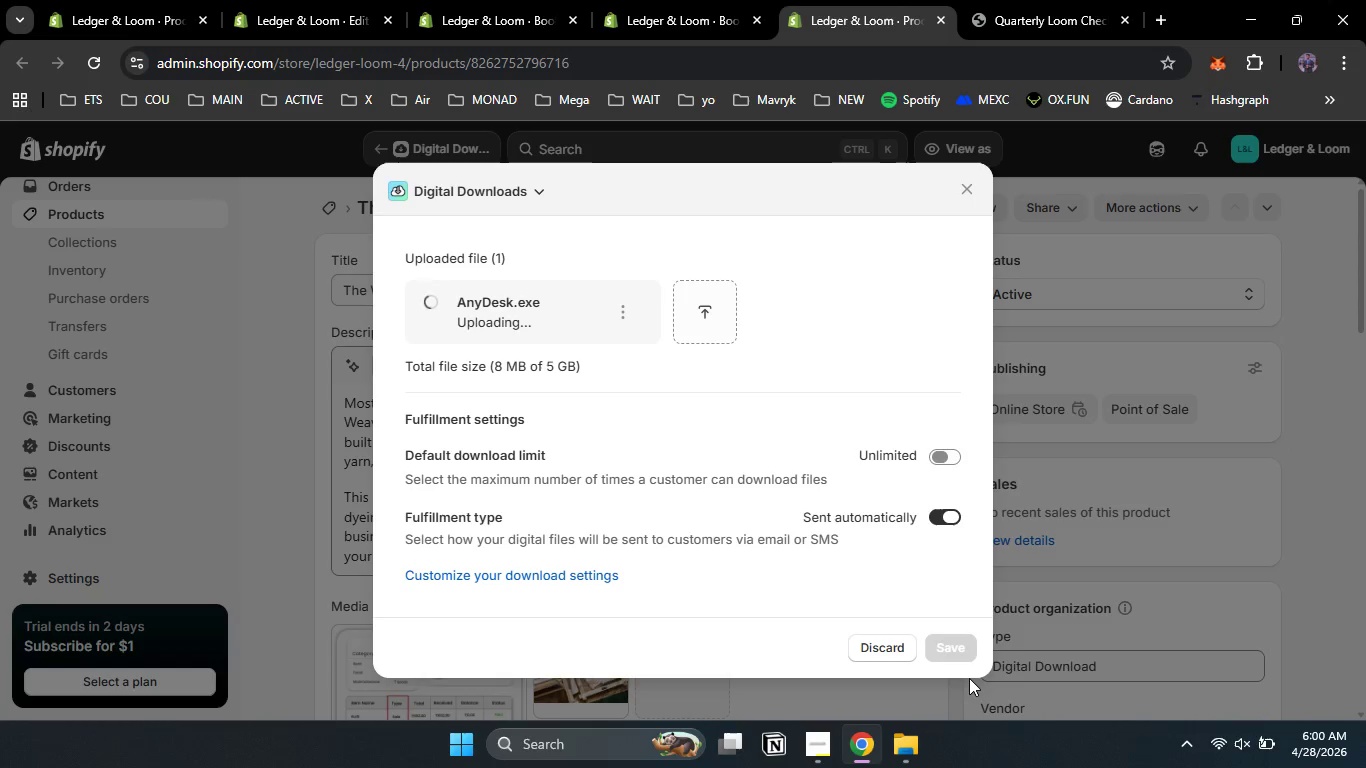 
wait(13.28)
 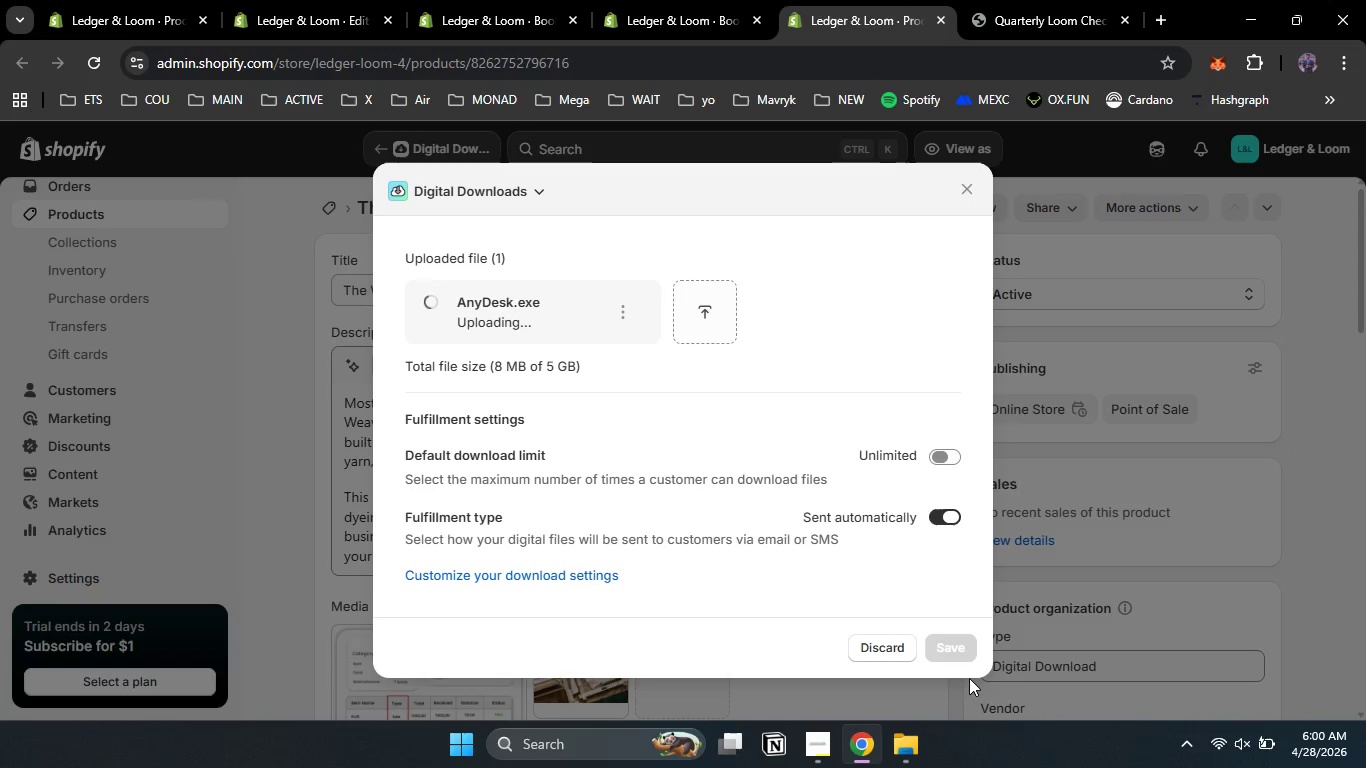 
left_click([961, 638])
 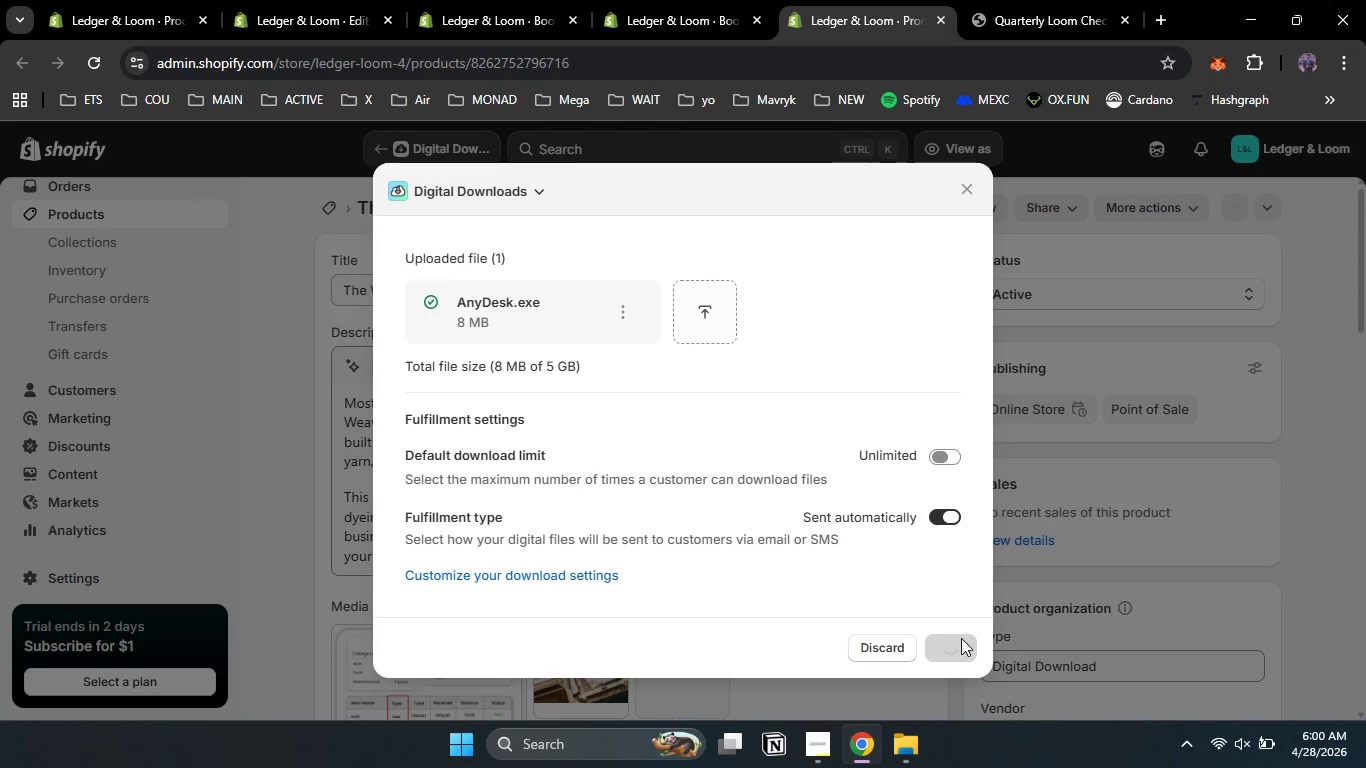 
wait(12.67)
 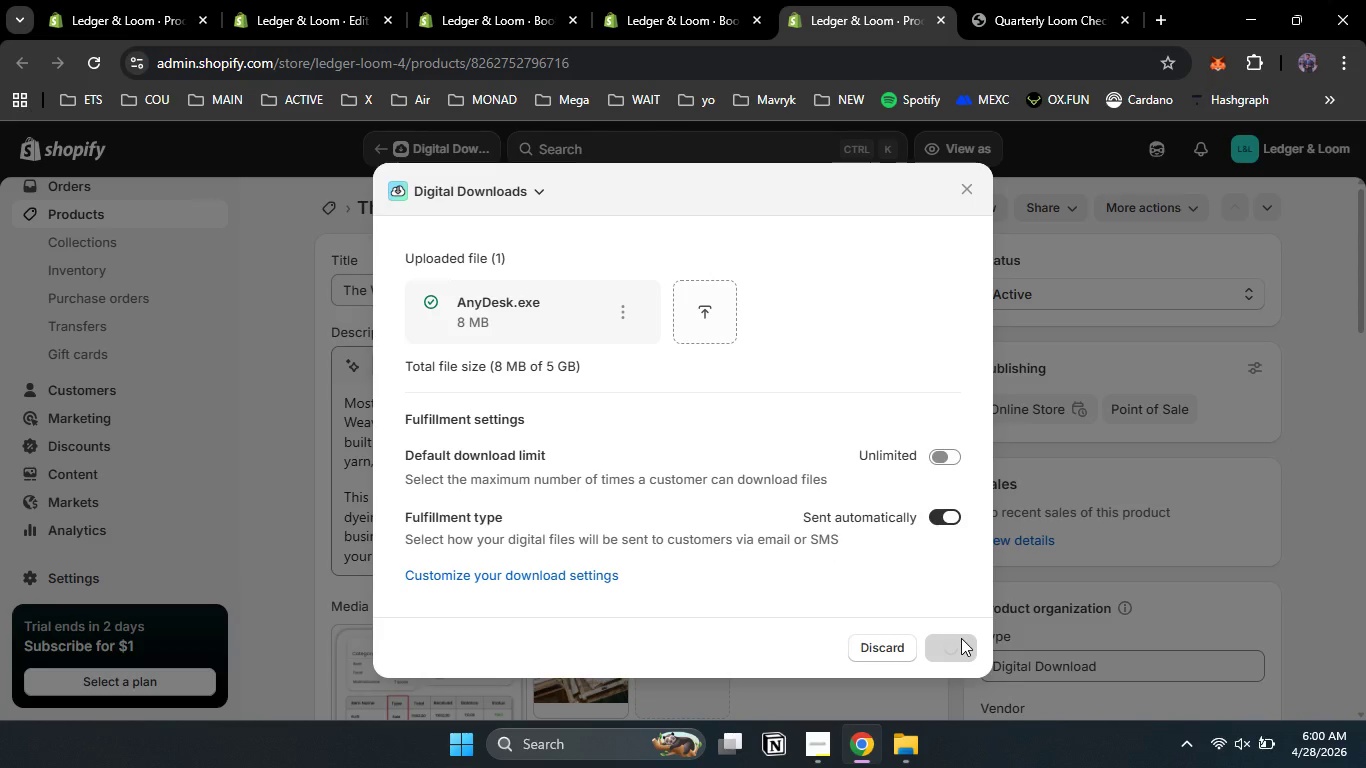 
left_click_drag(start_coordinate=[1360, 302], to_coordinate=[1365, 206])
 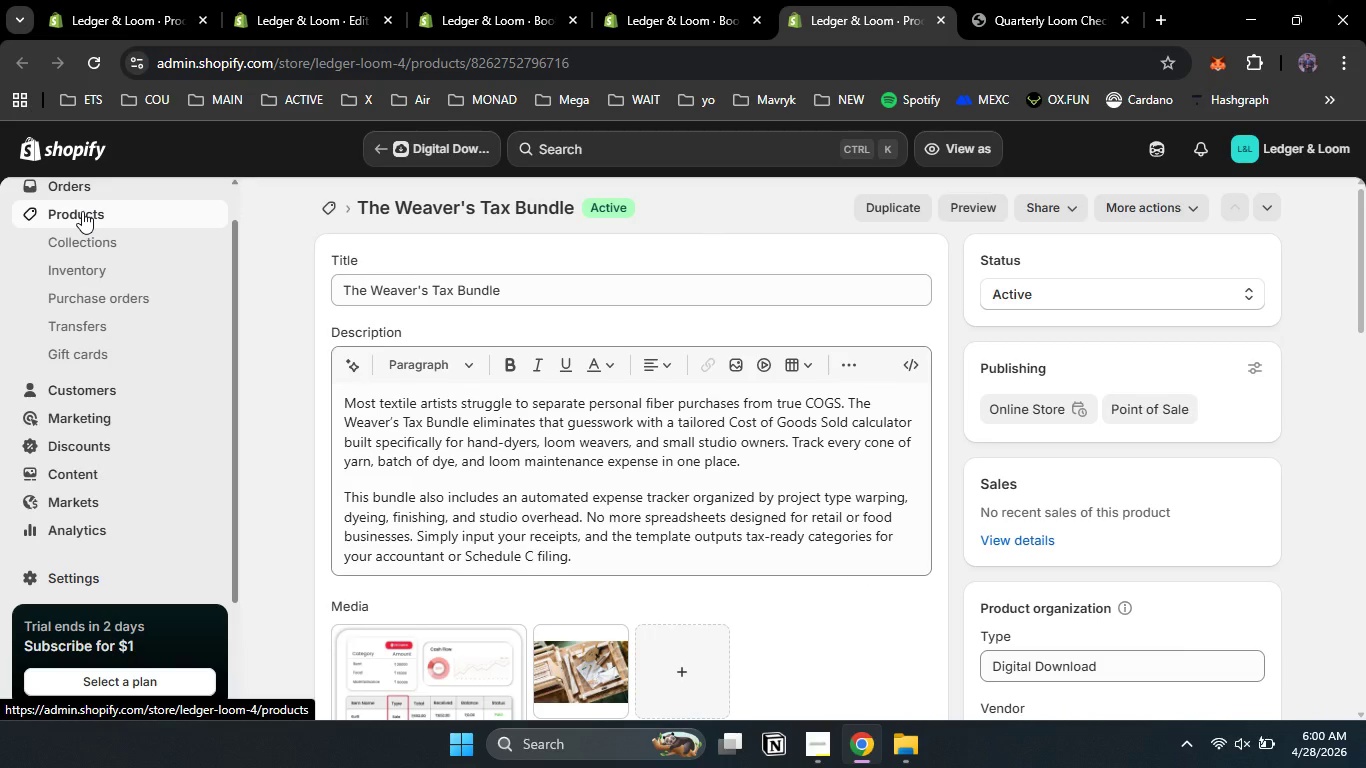 
left_click([82, 211])
 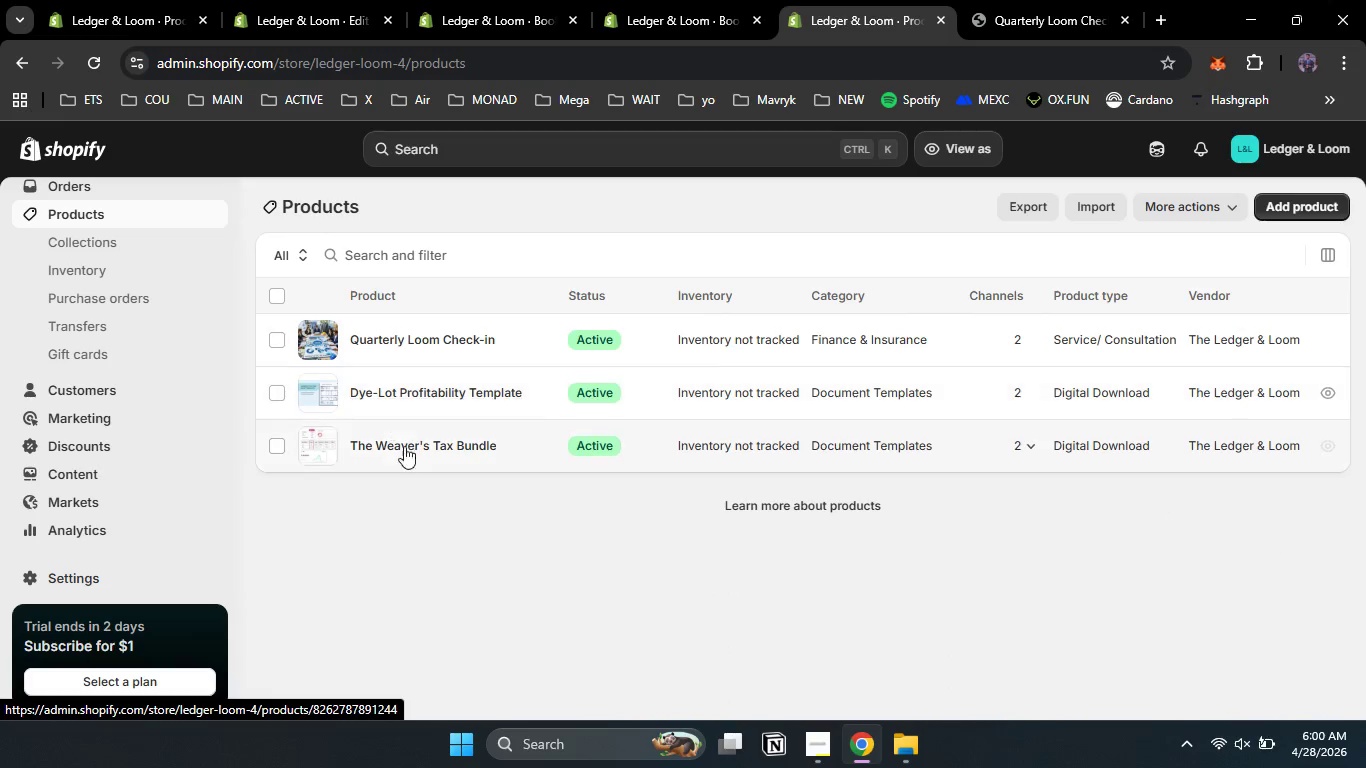 
left_click([414, 391])
 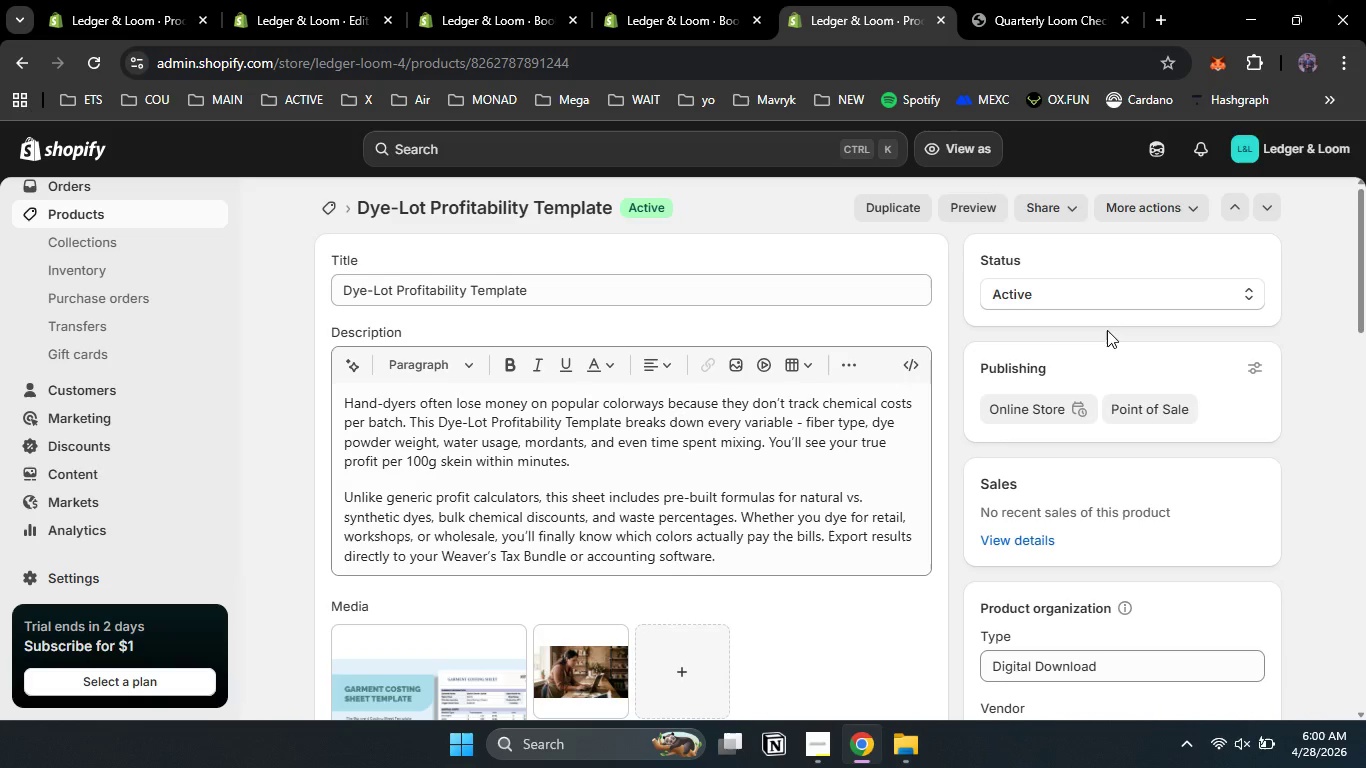 
wait(6.72)
 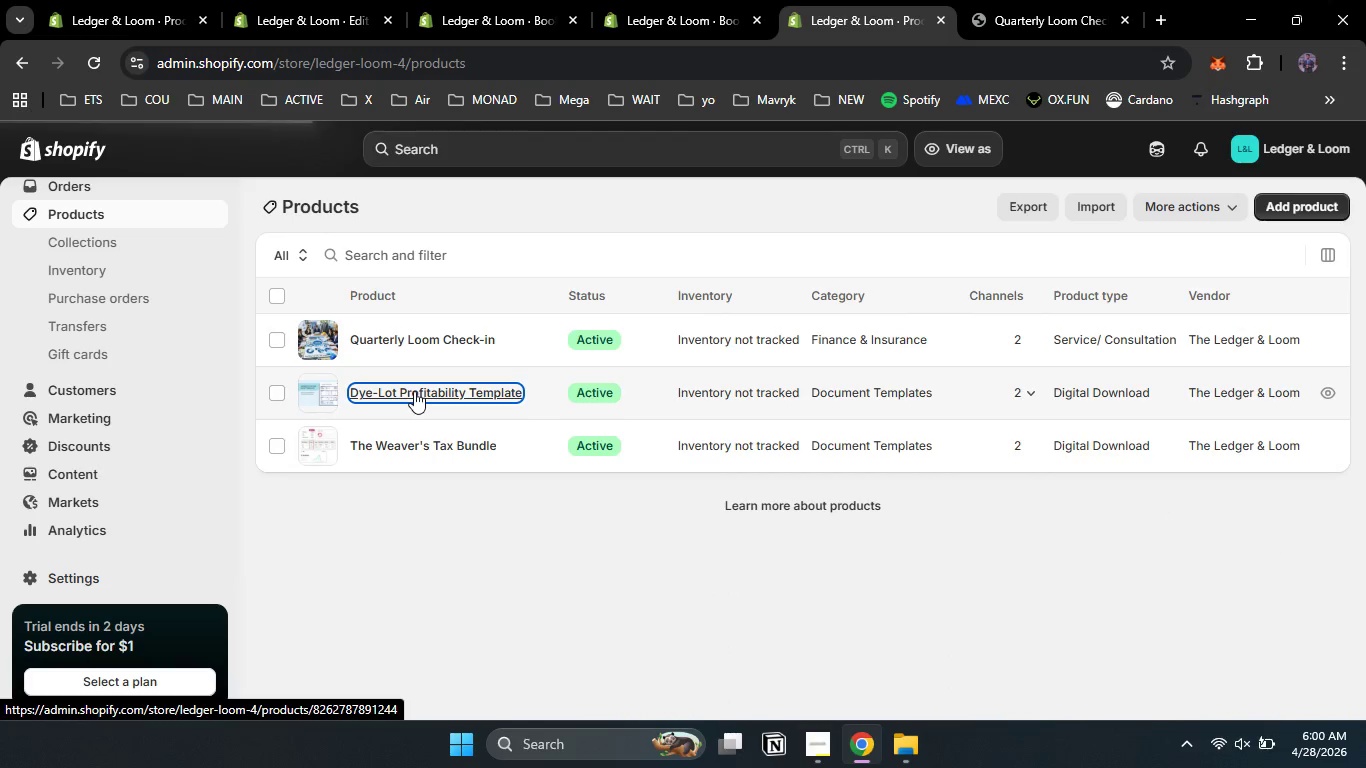 
left_click([1172, 207])
 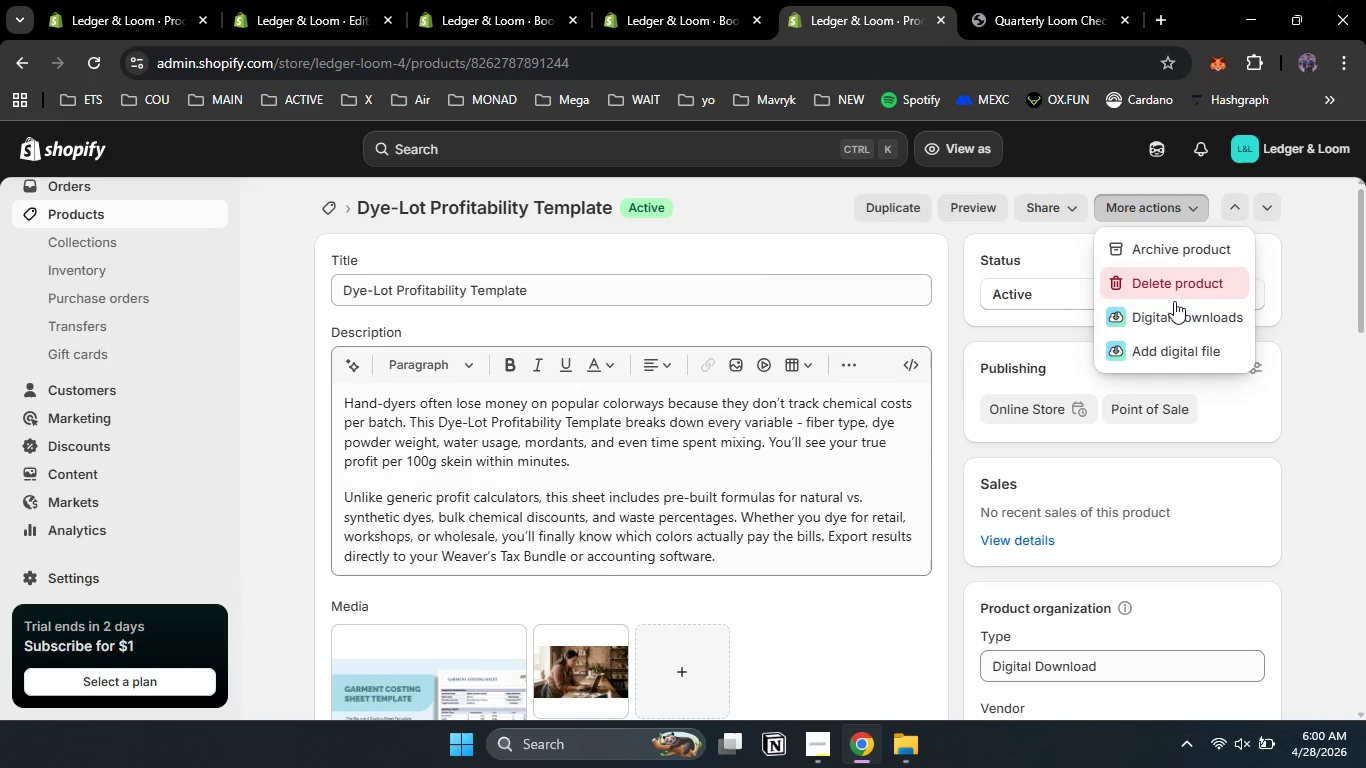 
left_click([1174, 315])
 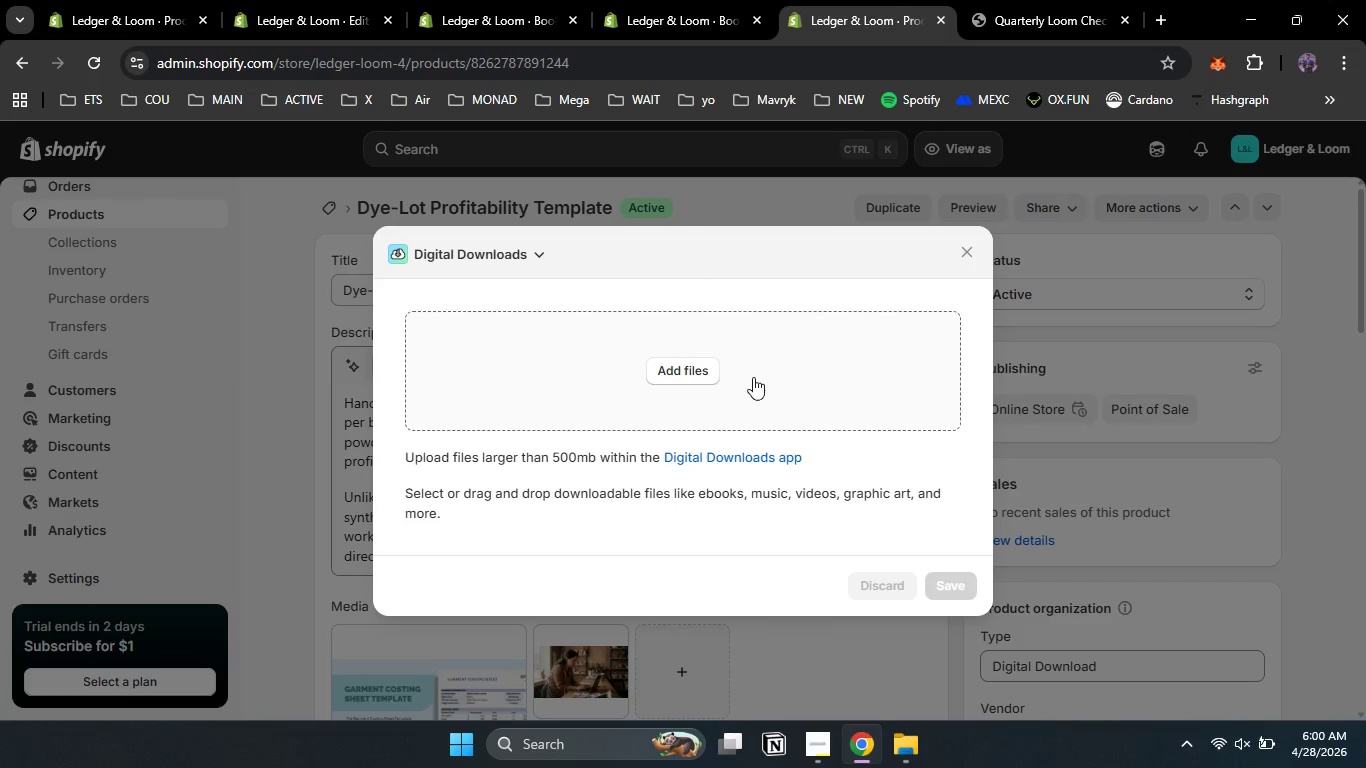 
left_click([661, 379])
 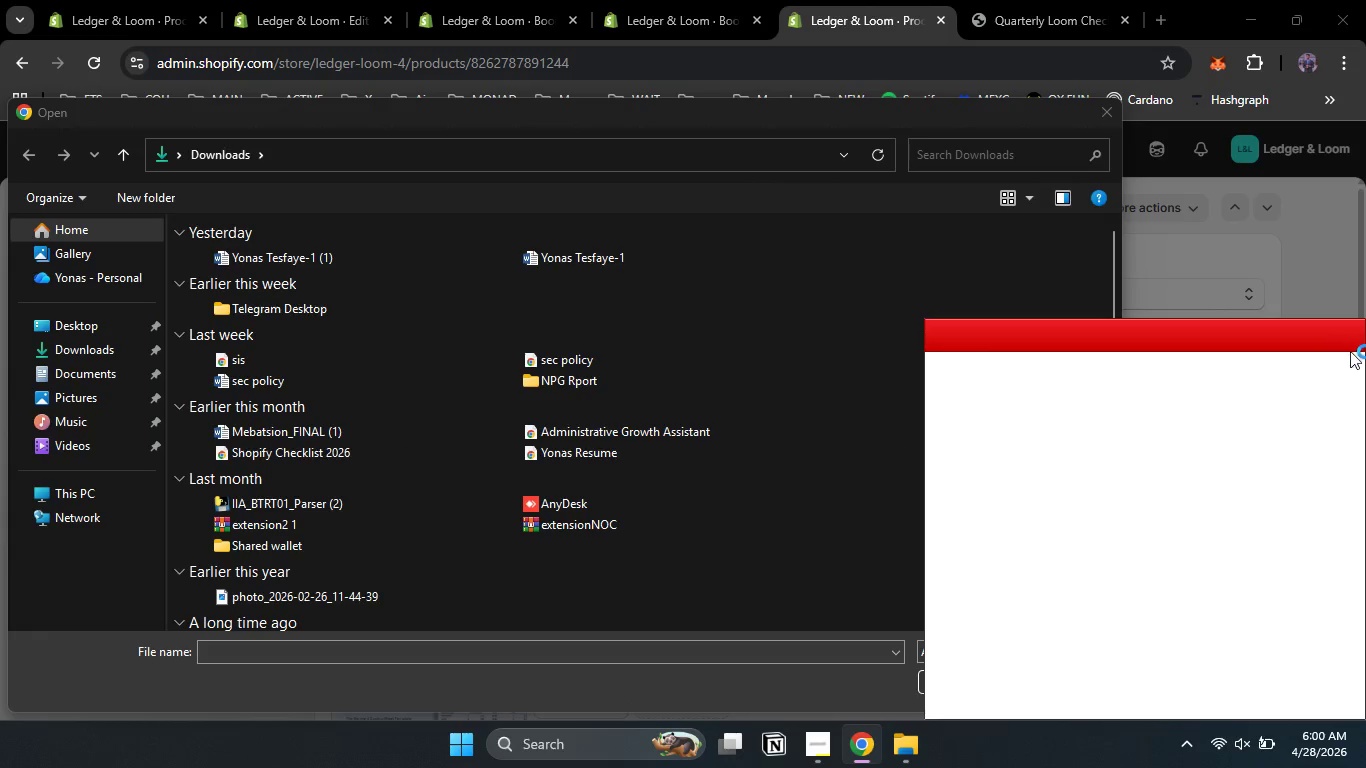 
wait(6.48)
 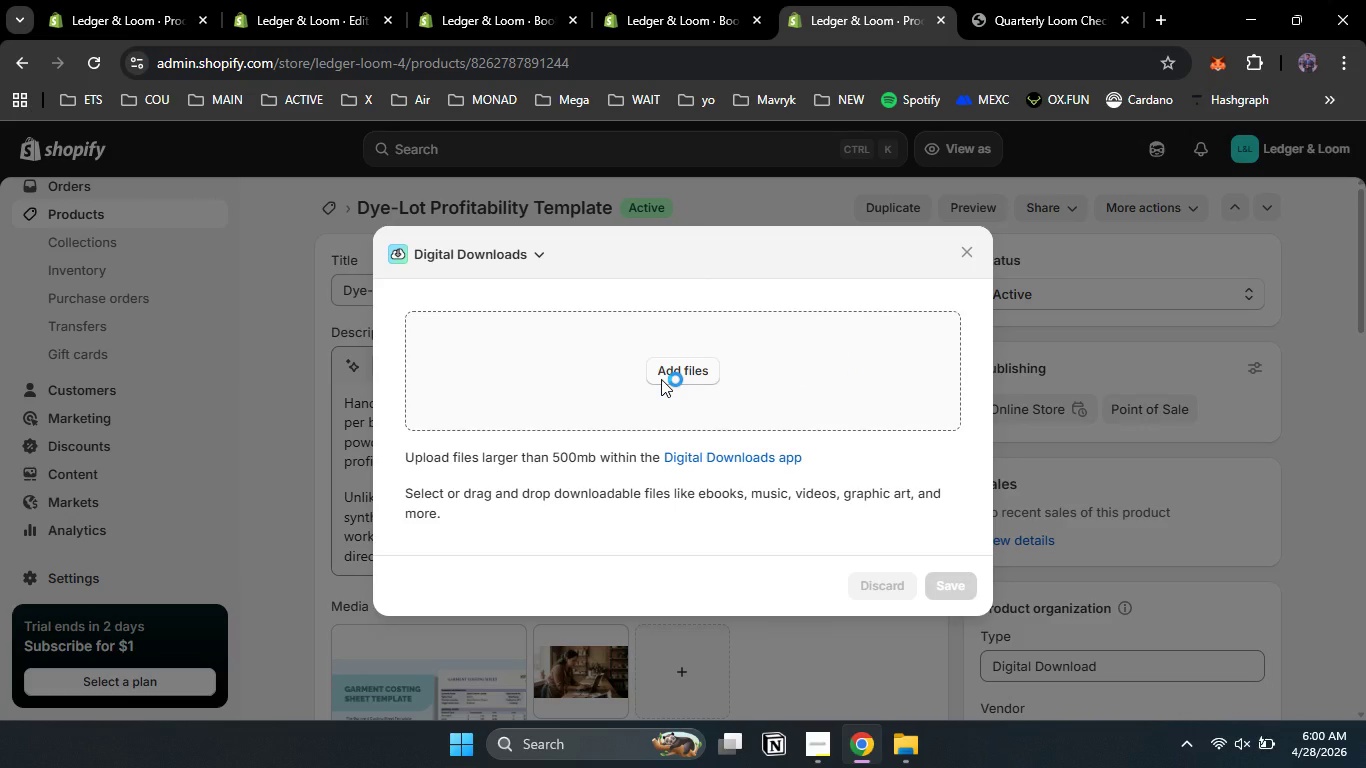 
left_click([1355, 330])
 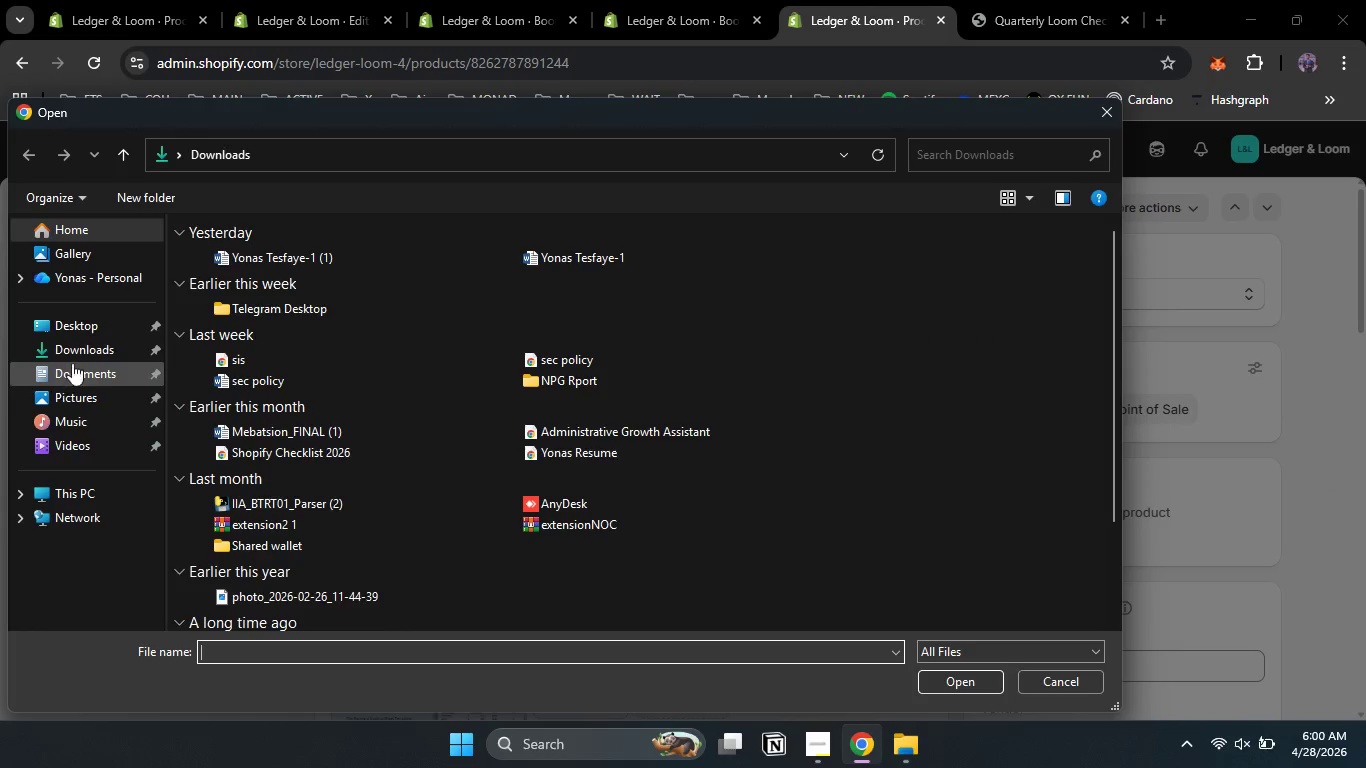 
left_click([83, 335])
 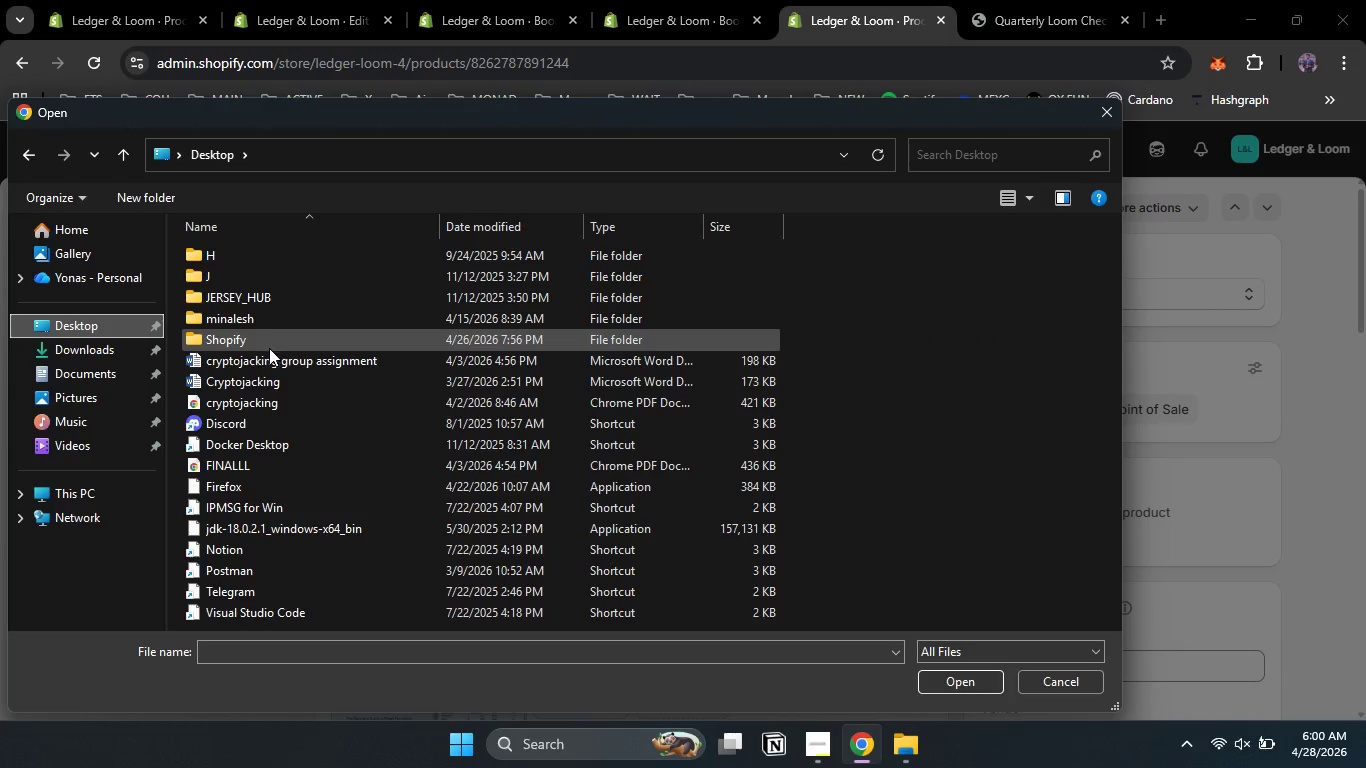 
double_click([269, 348])
 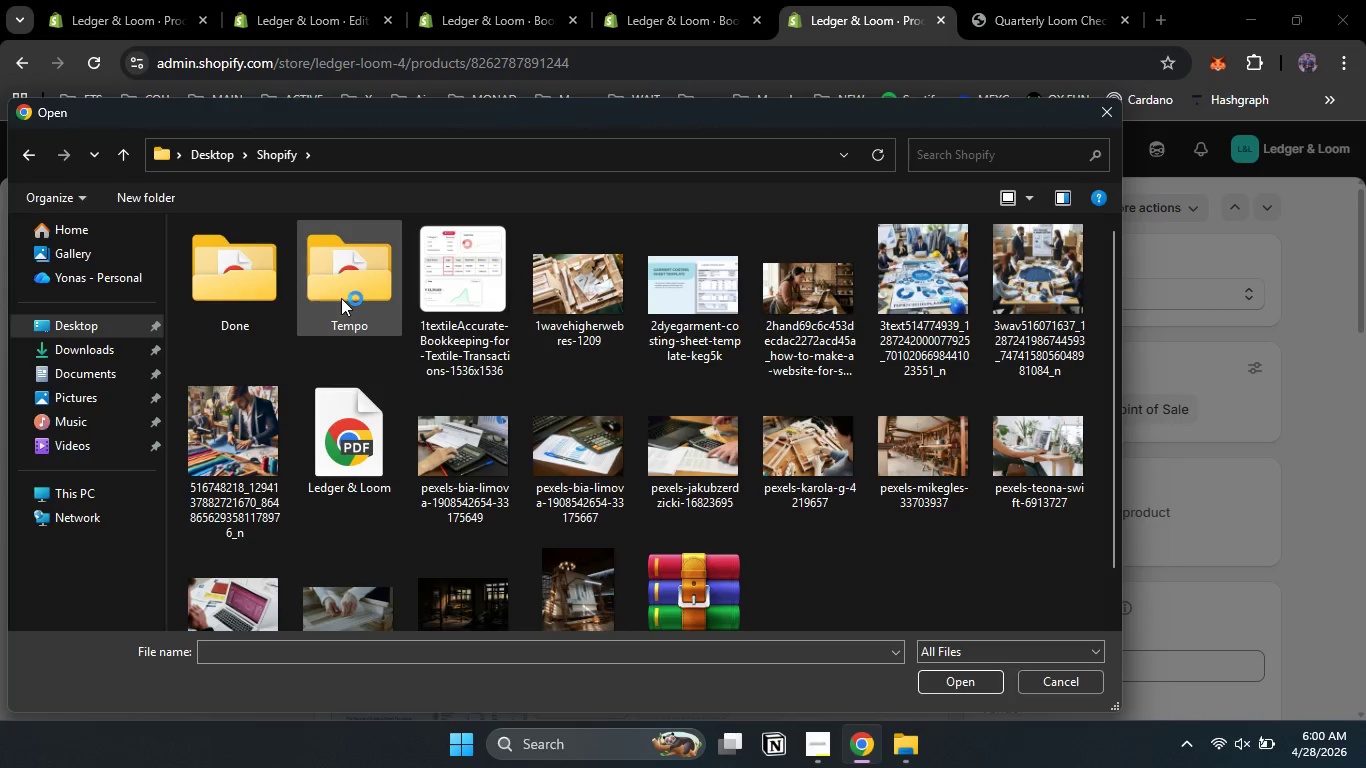 
double_click([341, 298])
 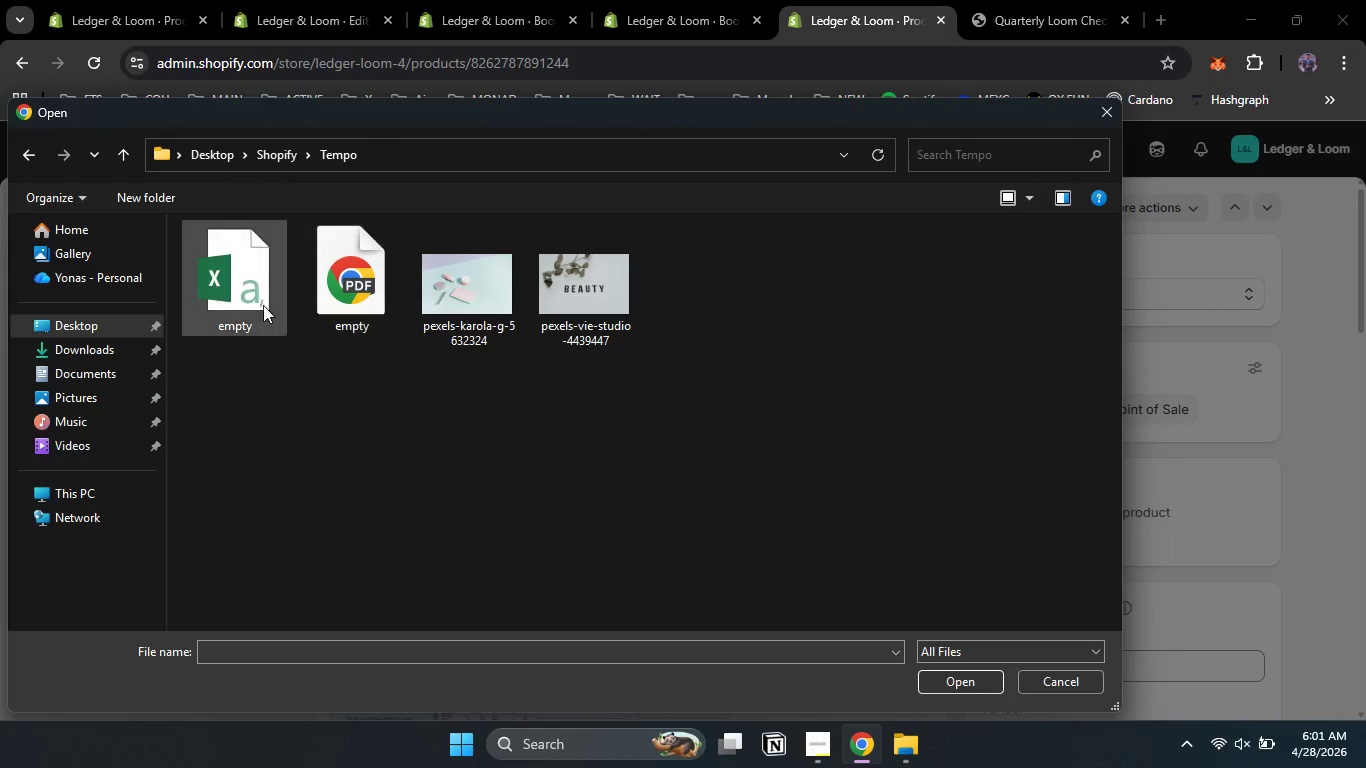 
left_click([227, 299])
 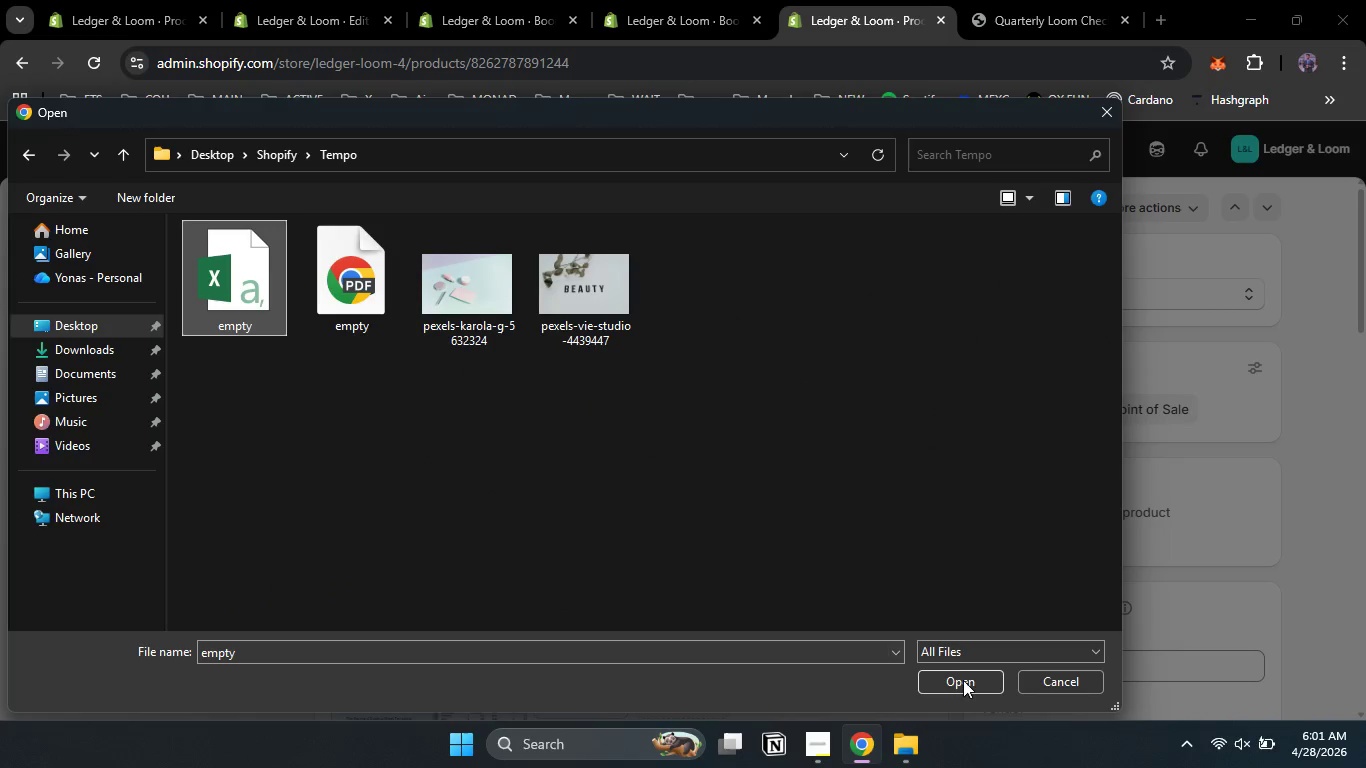 
left_click([963, 677])
 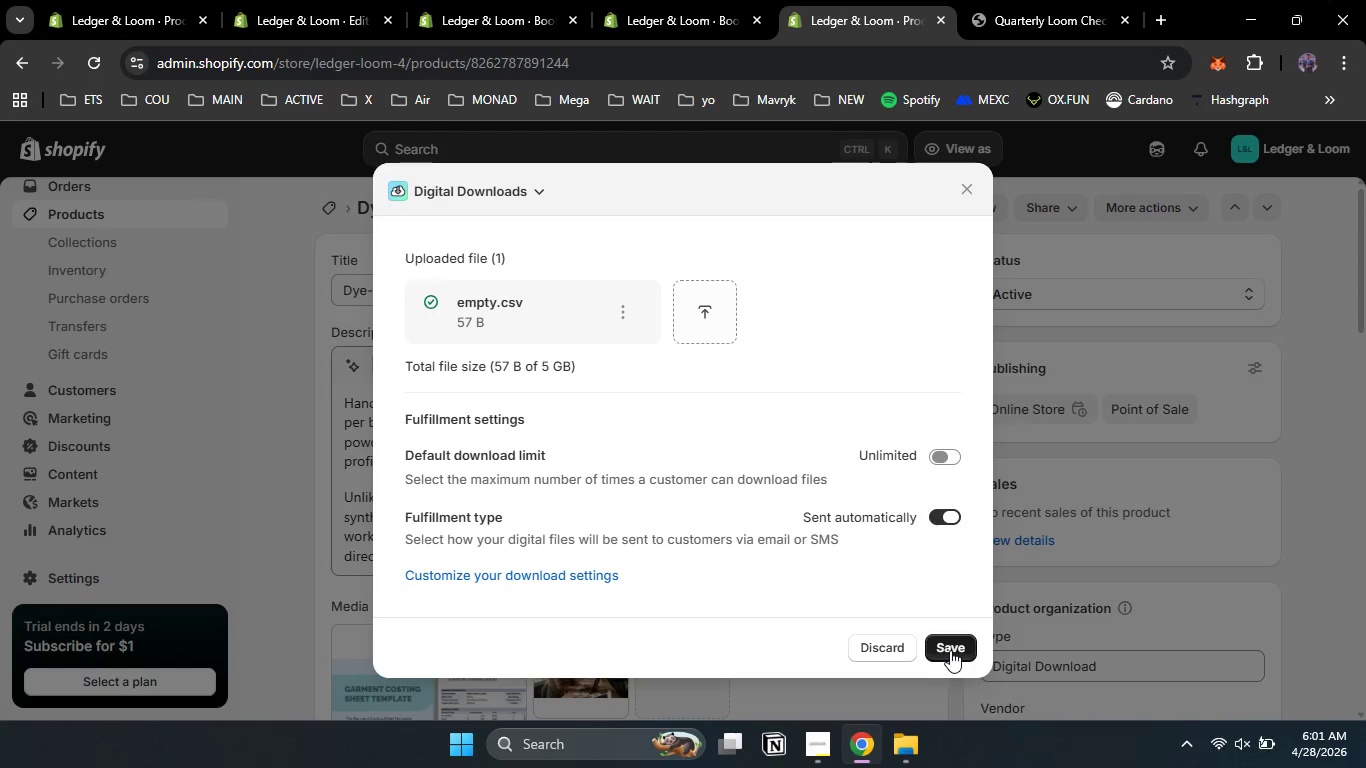 
wait(6.69)
 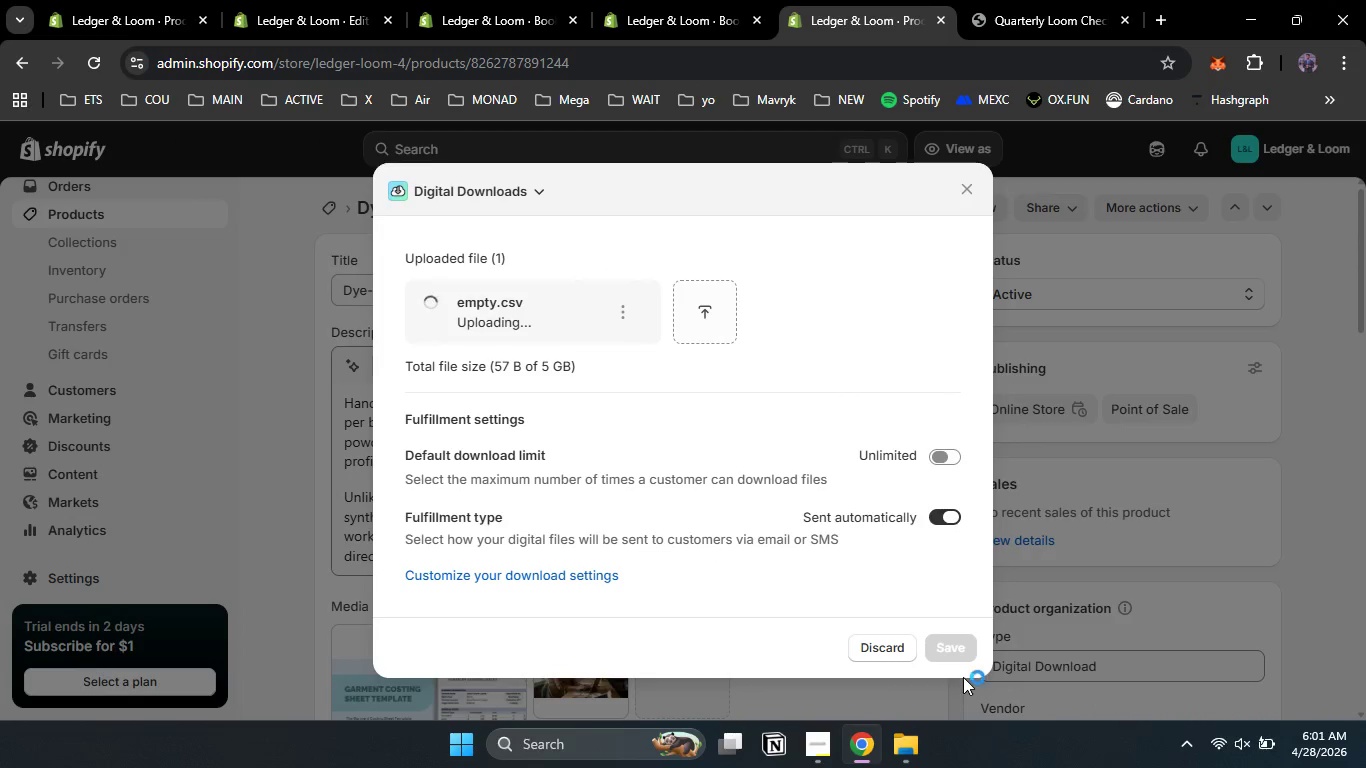 
left_click([948, 647])
 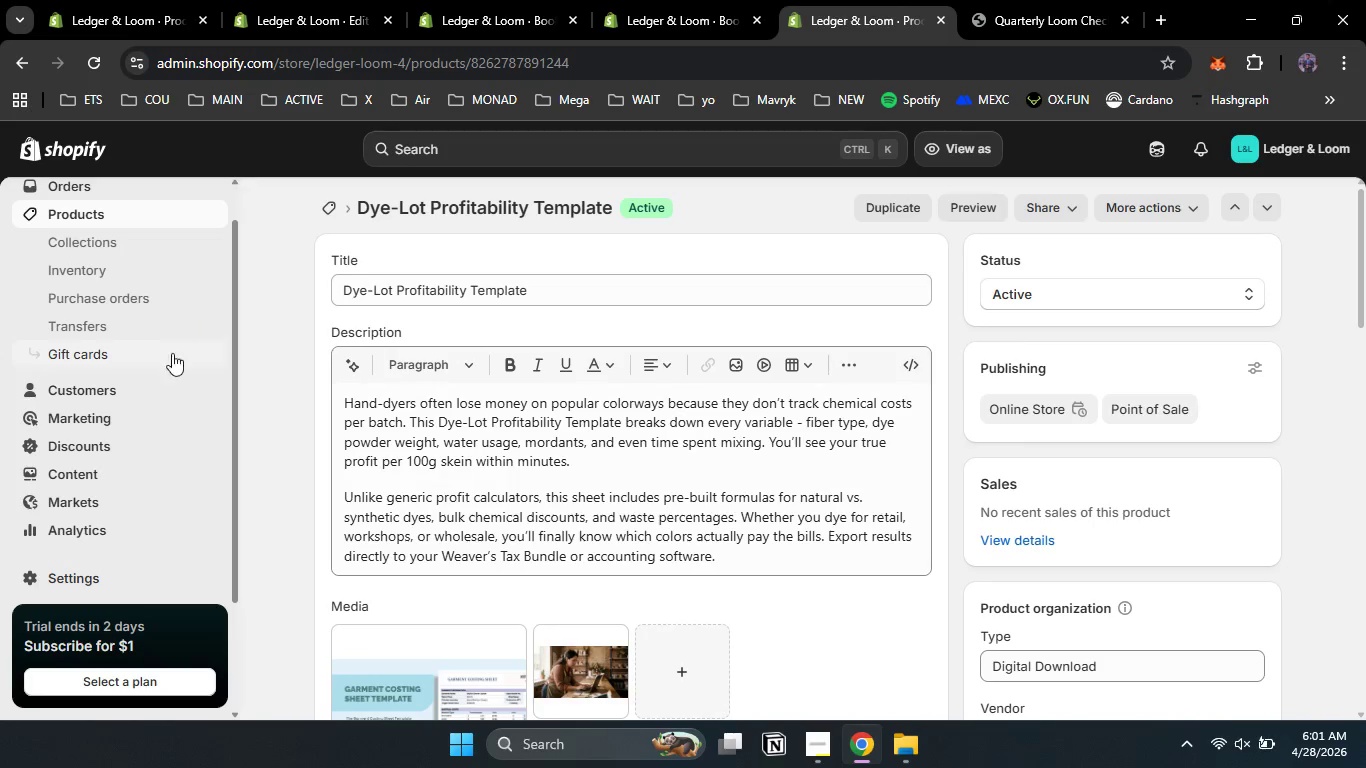 
wait(6.0)
 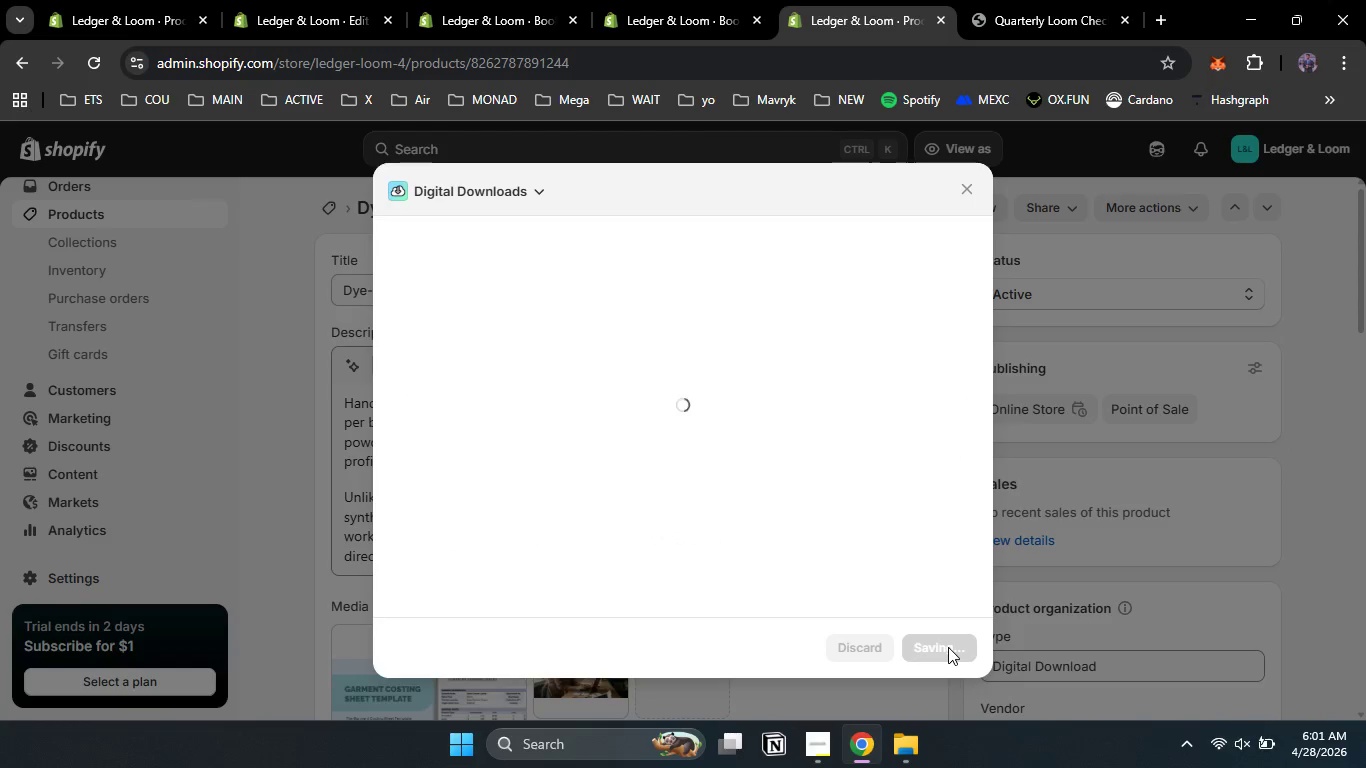 
left_click_drag(start_coordinate=[235, 461], to_coordinate=[234, 627])
 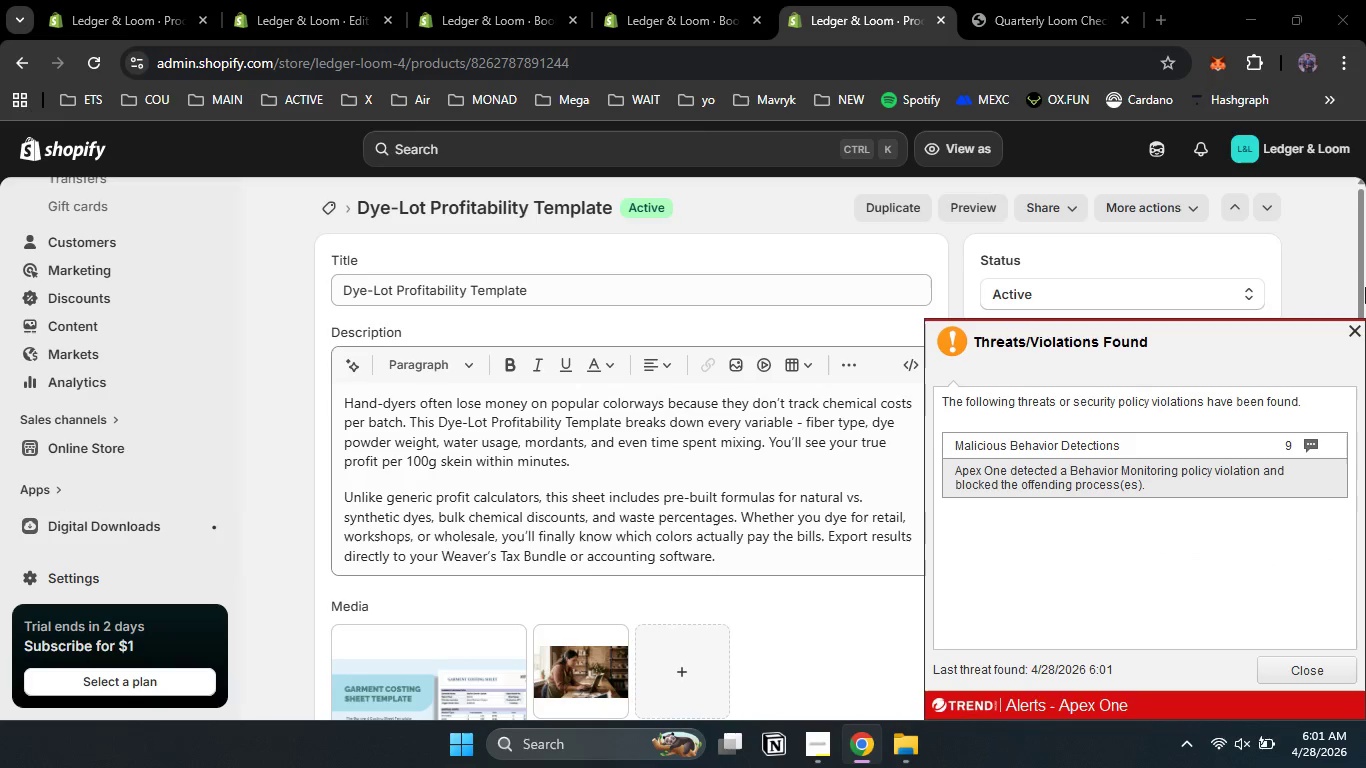 
left_click([1357, 339])
 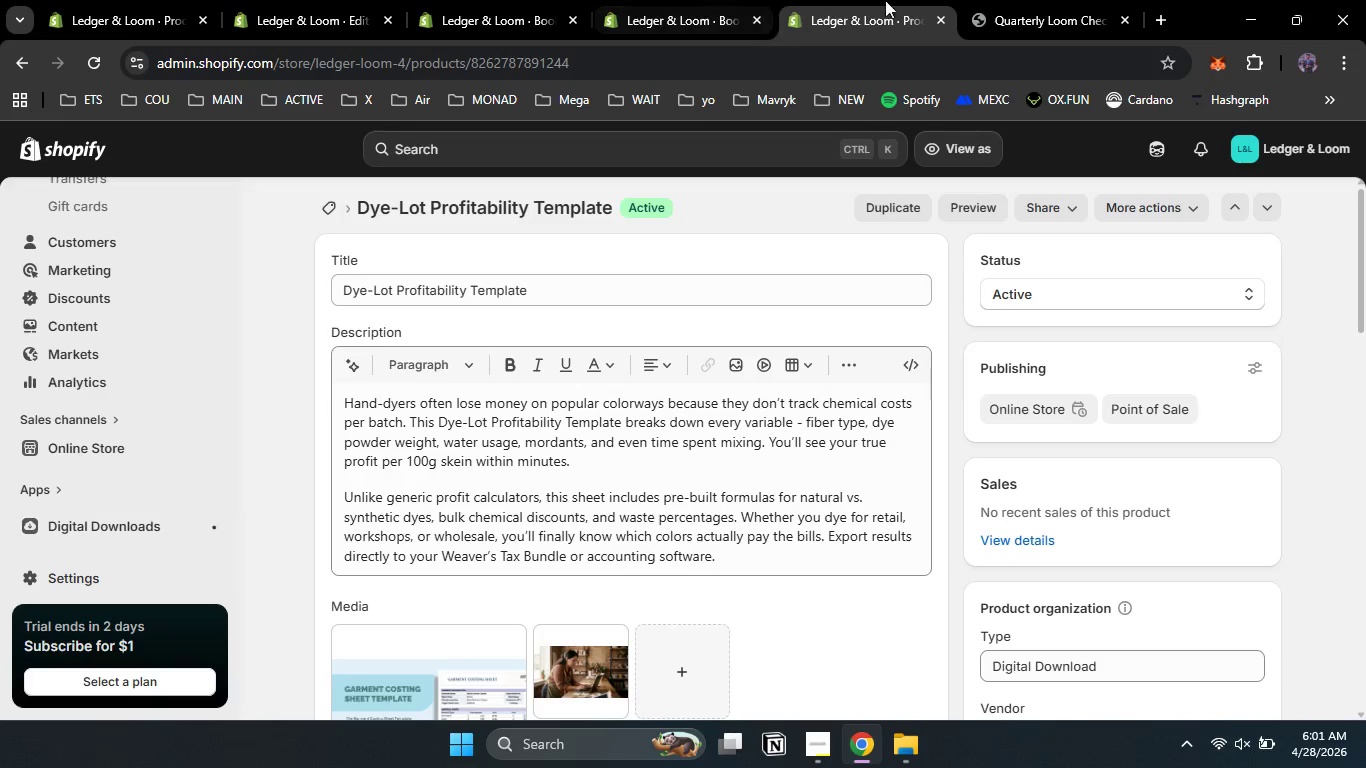 
wait(9.86)
 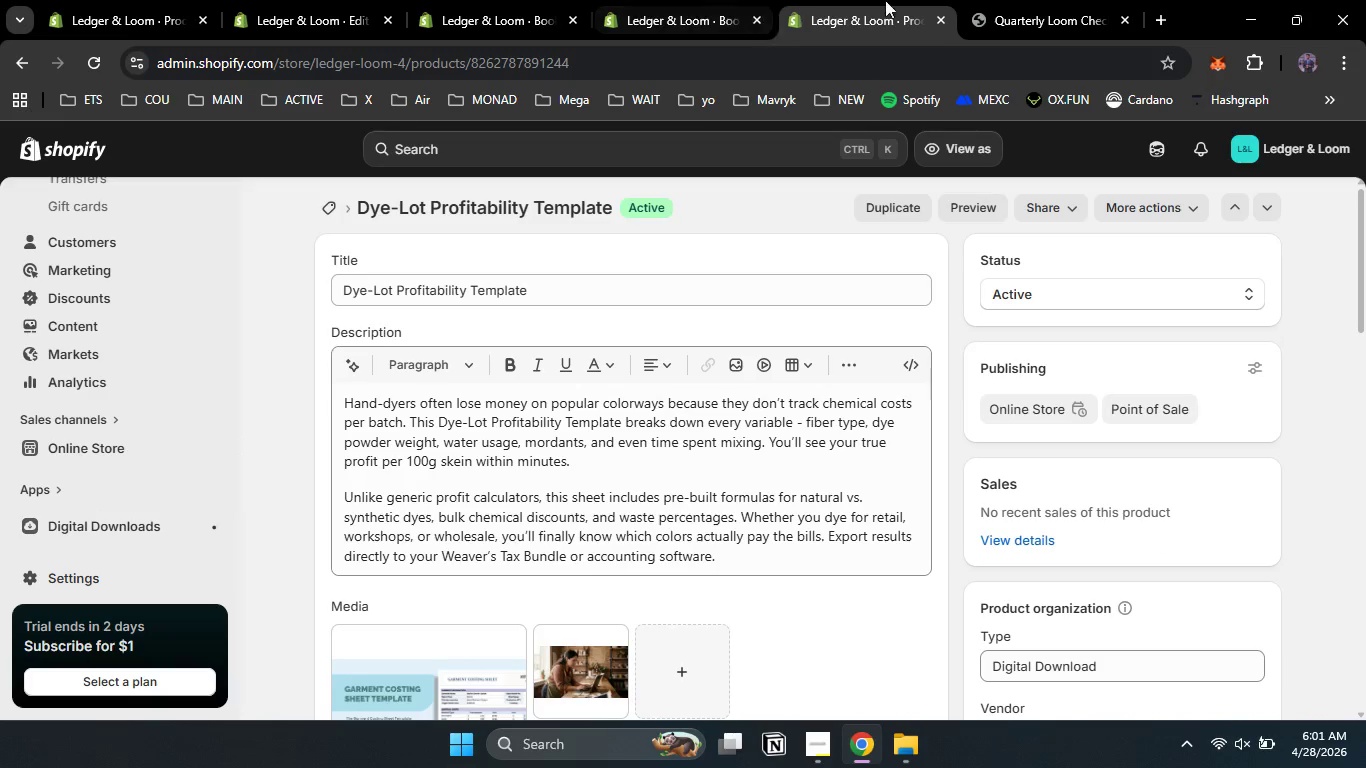 
left_click_drag(start_coordinate=[234, 409], to_coordinate=[232, 215])
 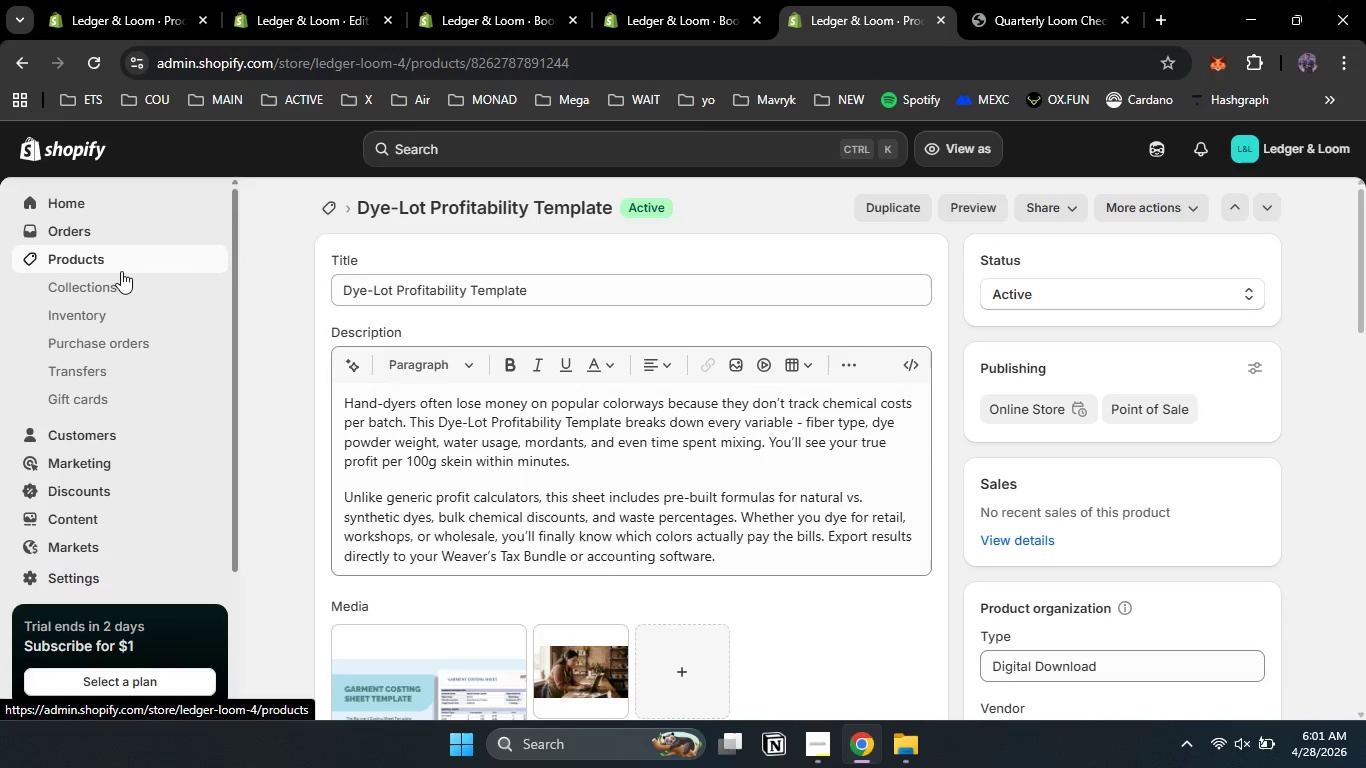 
left_click([108, 269])
 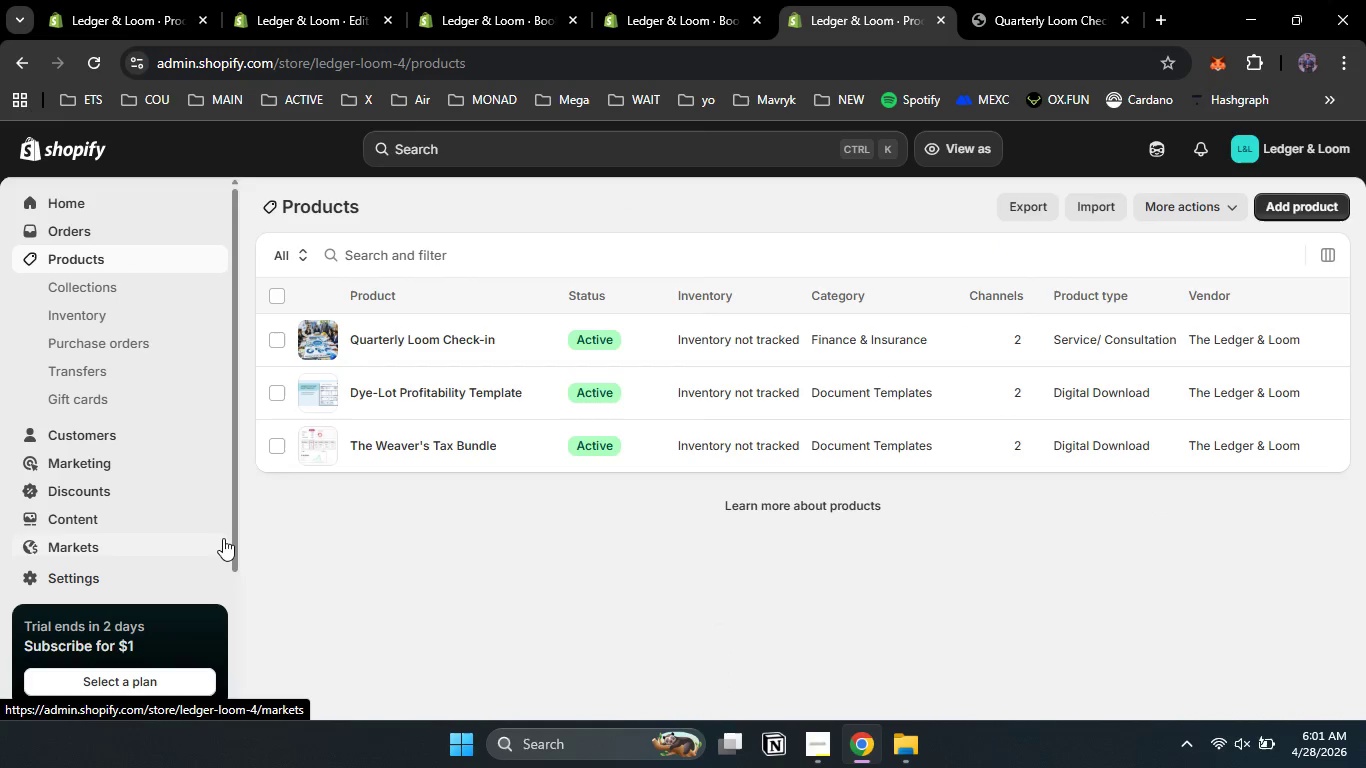 
left_click_drag(start_coordinate=[235, 543], to_coordinate=[214, 624])
 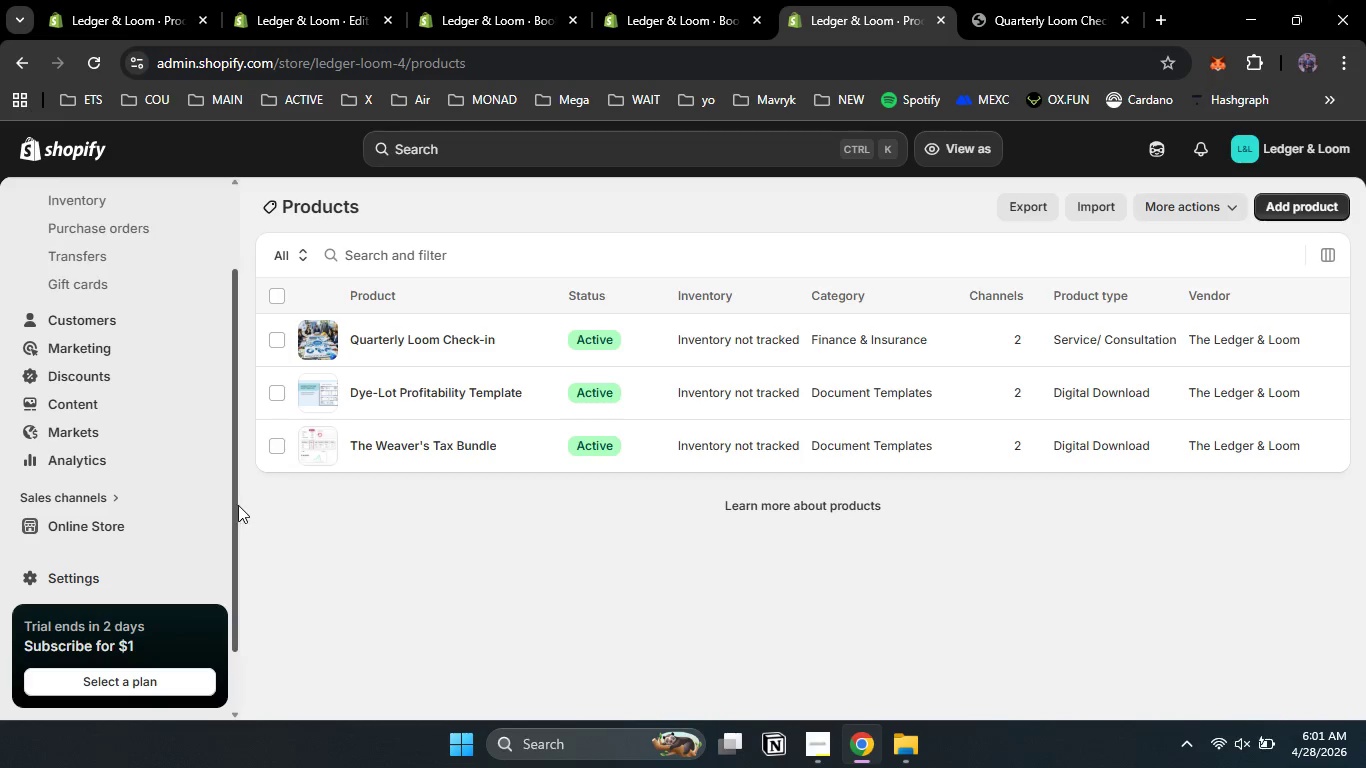 
left_click_drag(start_coordinate=[236, 514], to_coordinate=[232, 623])
 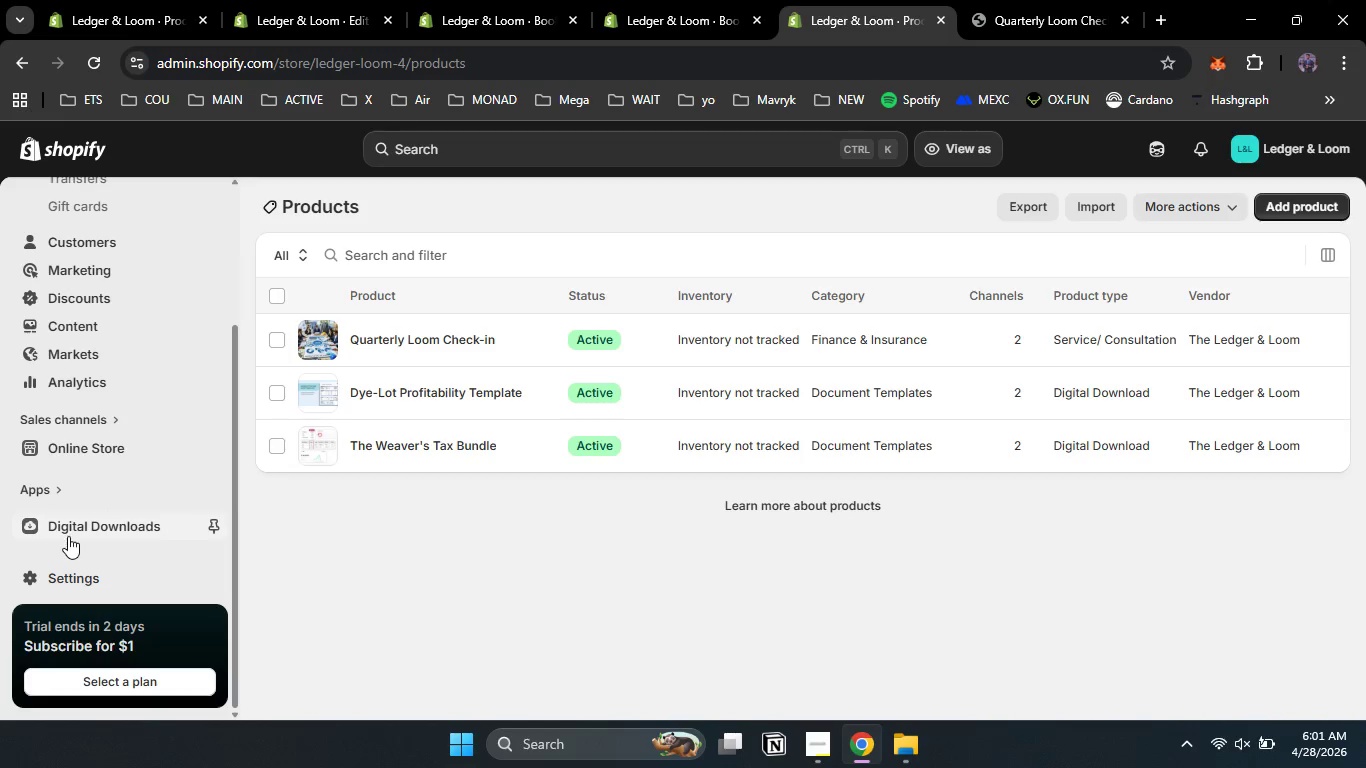 
left_click([67, 536])
 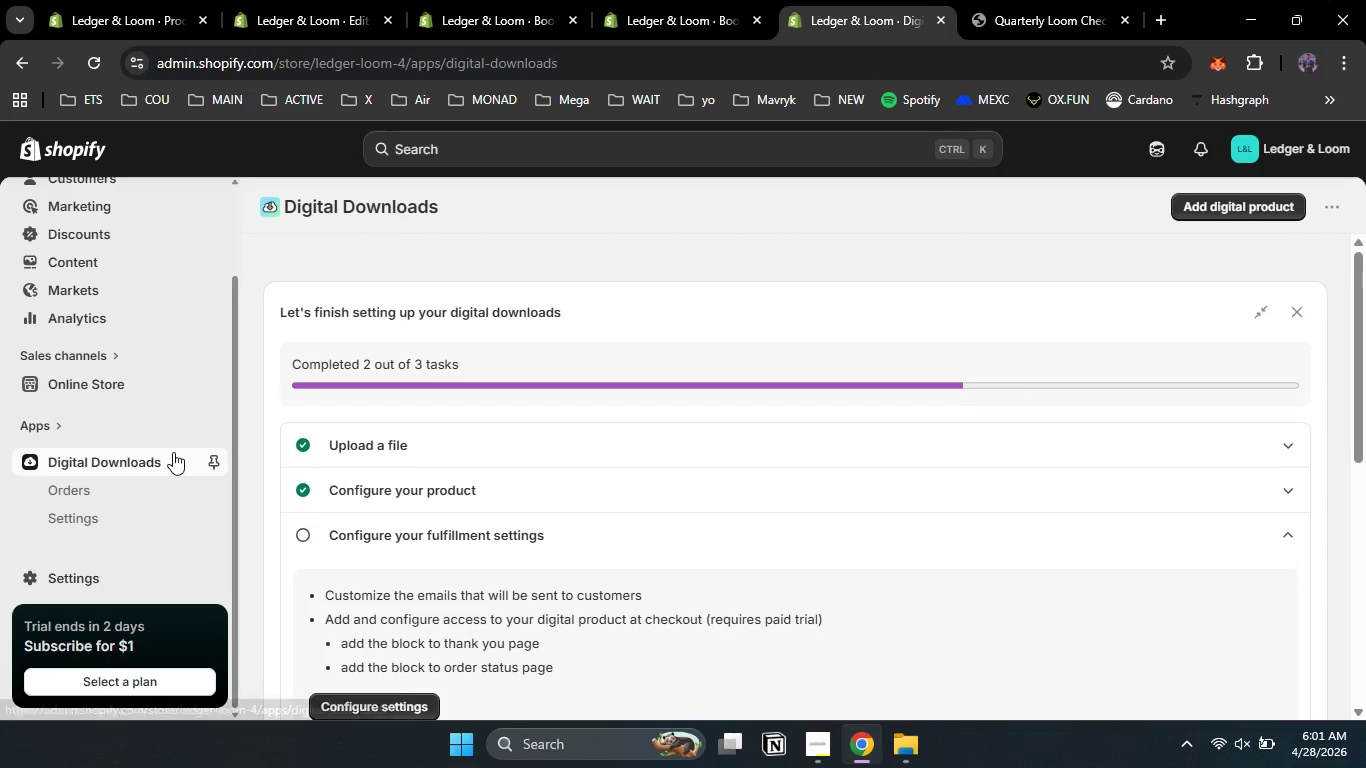 
wait(7.0)
 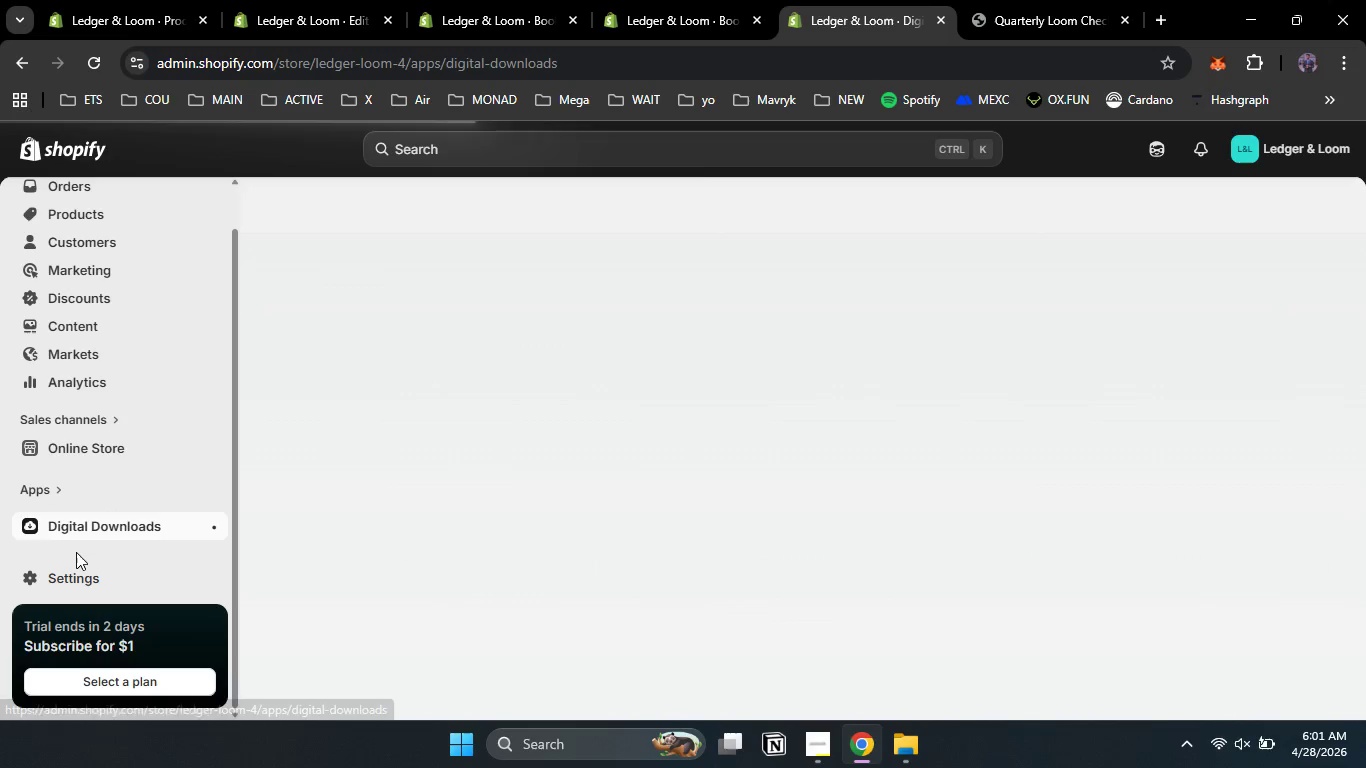 
left_click_drag(start_coordinate=[1363, 419], to_coordinate=[1348, 468])
 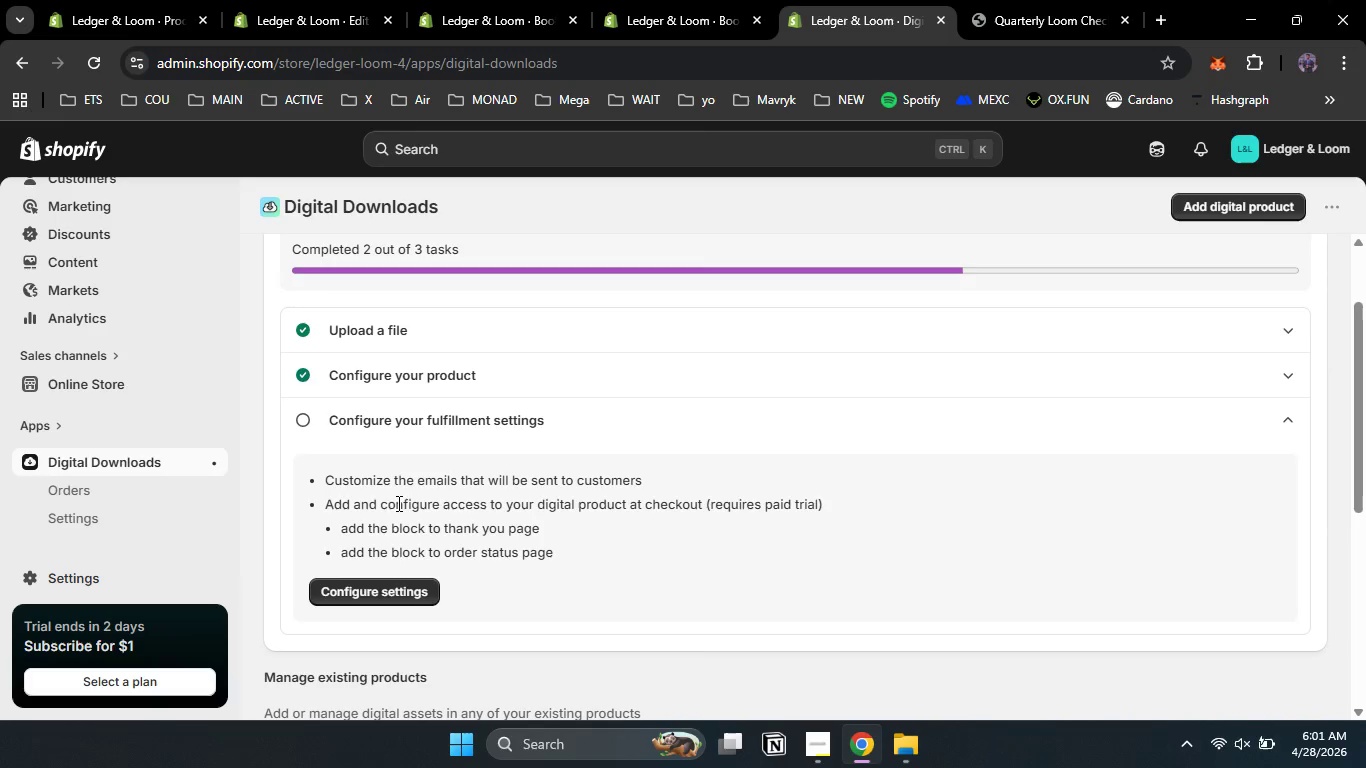 
left_click([385, 598])
 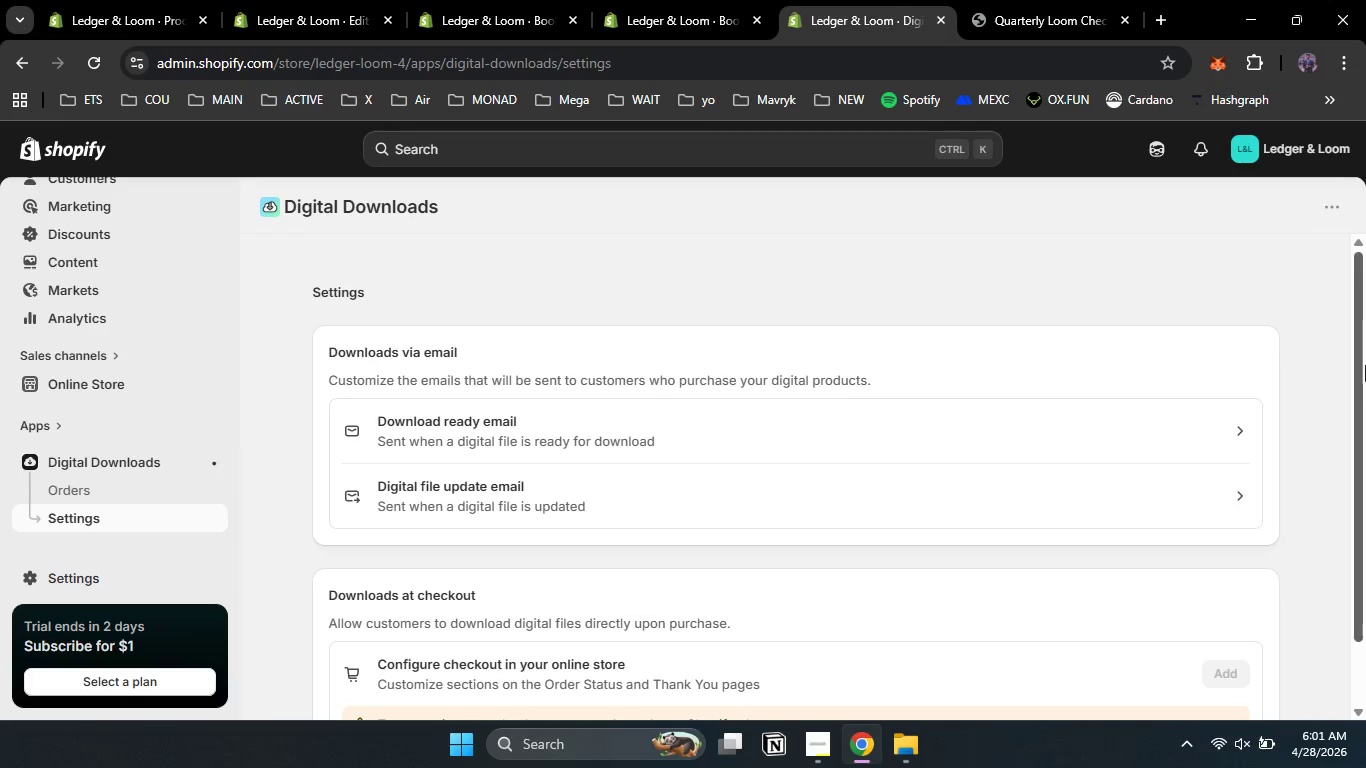 
left_click_drag(start_coordinate=[1358, 378], to_coordinate=[1365, 389])
 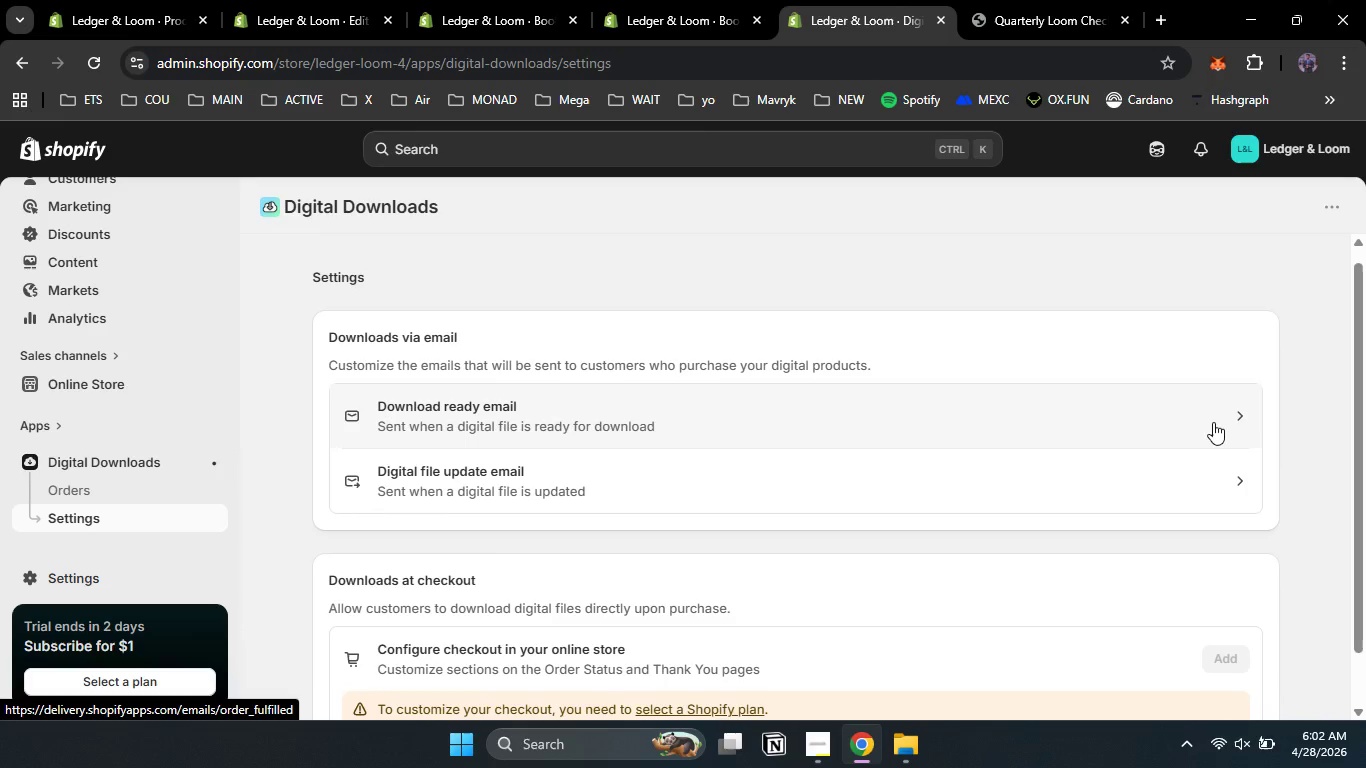 
left_click([1213, 422])
 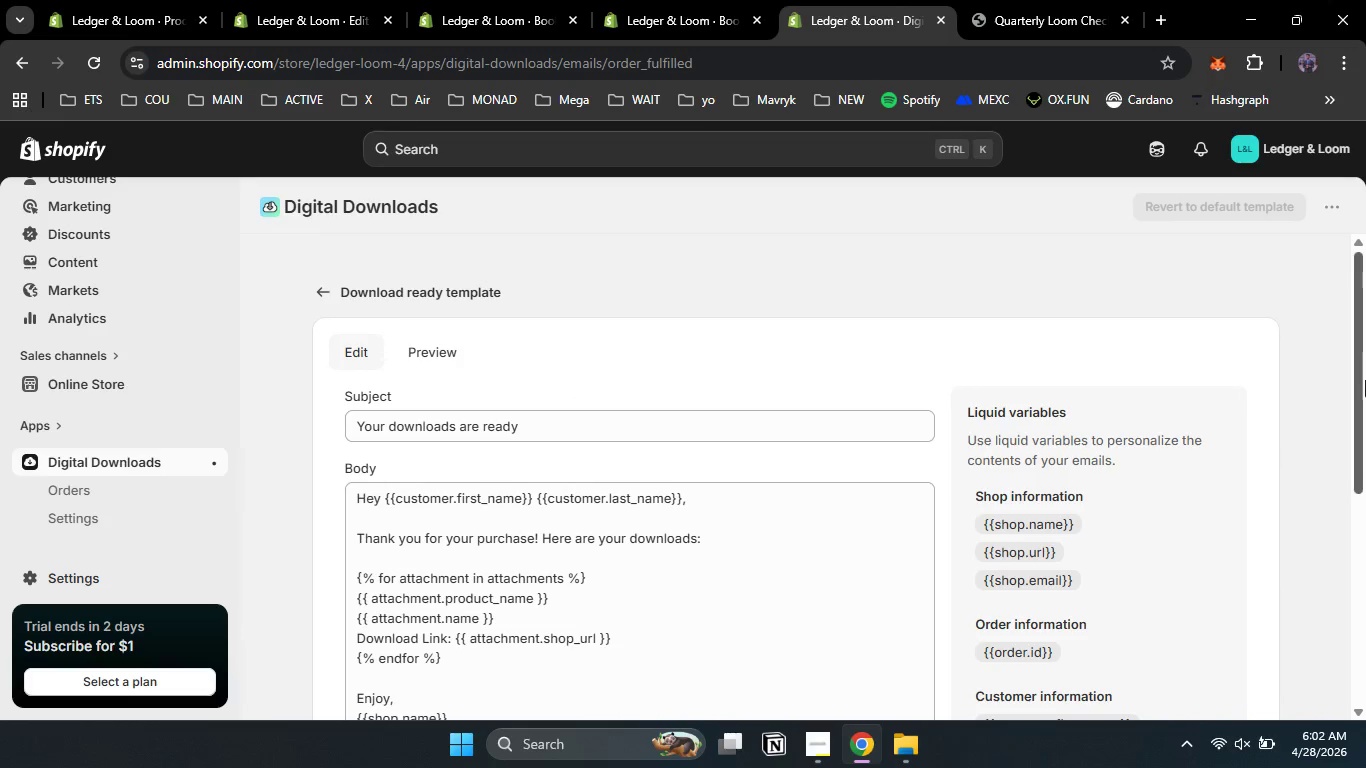 
left_click_drag(start_coordinate=[1357, 385], to_coordinate=[1365, 258])
 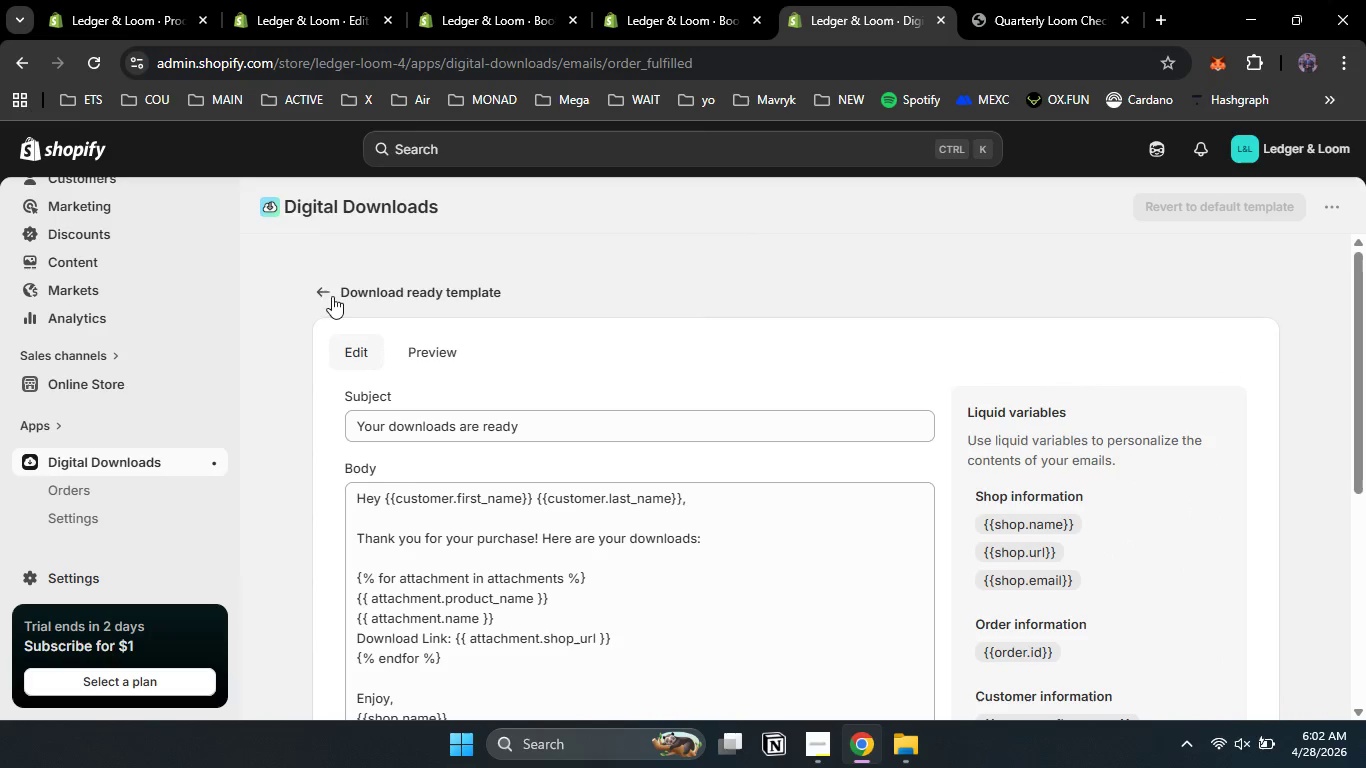 
left_click([436, 361])
 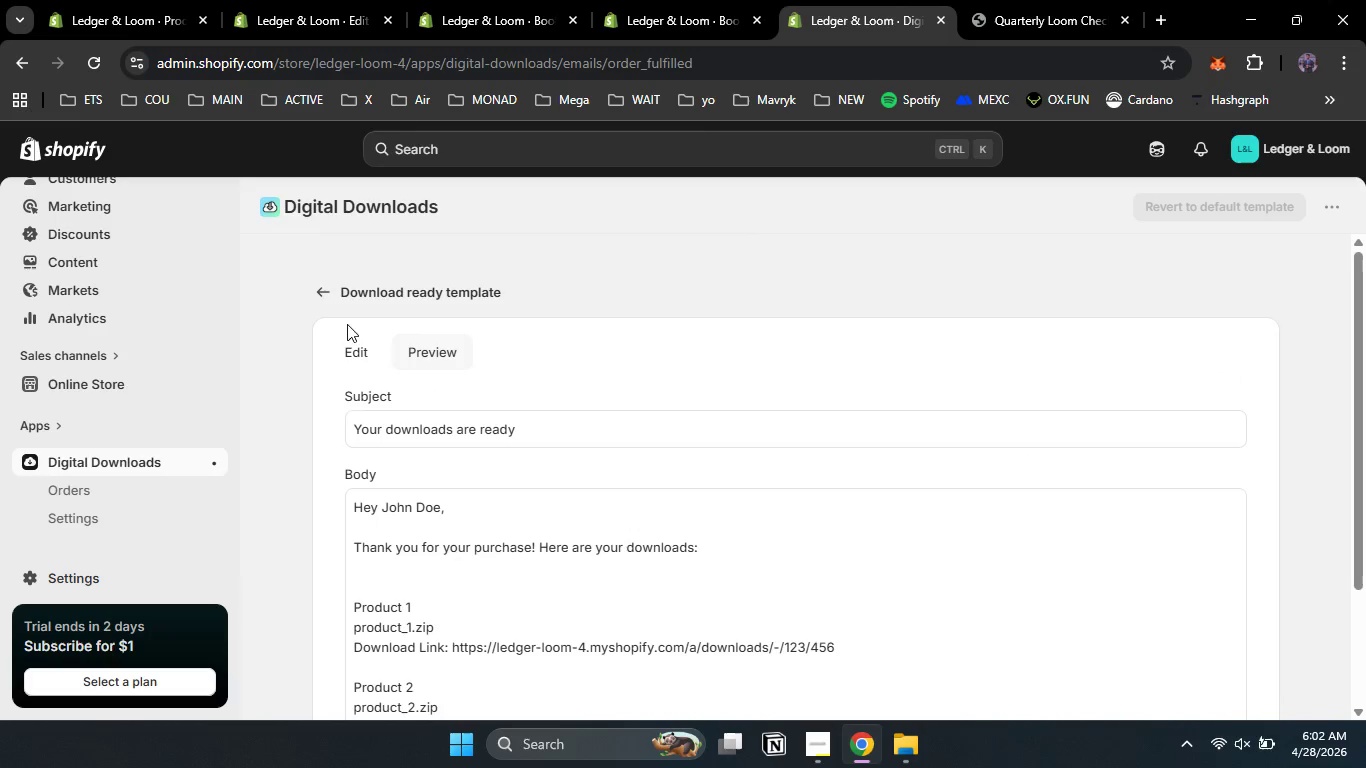 
left_click([331, 291])
 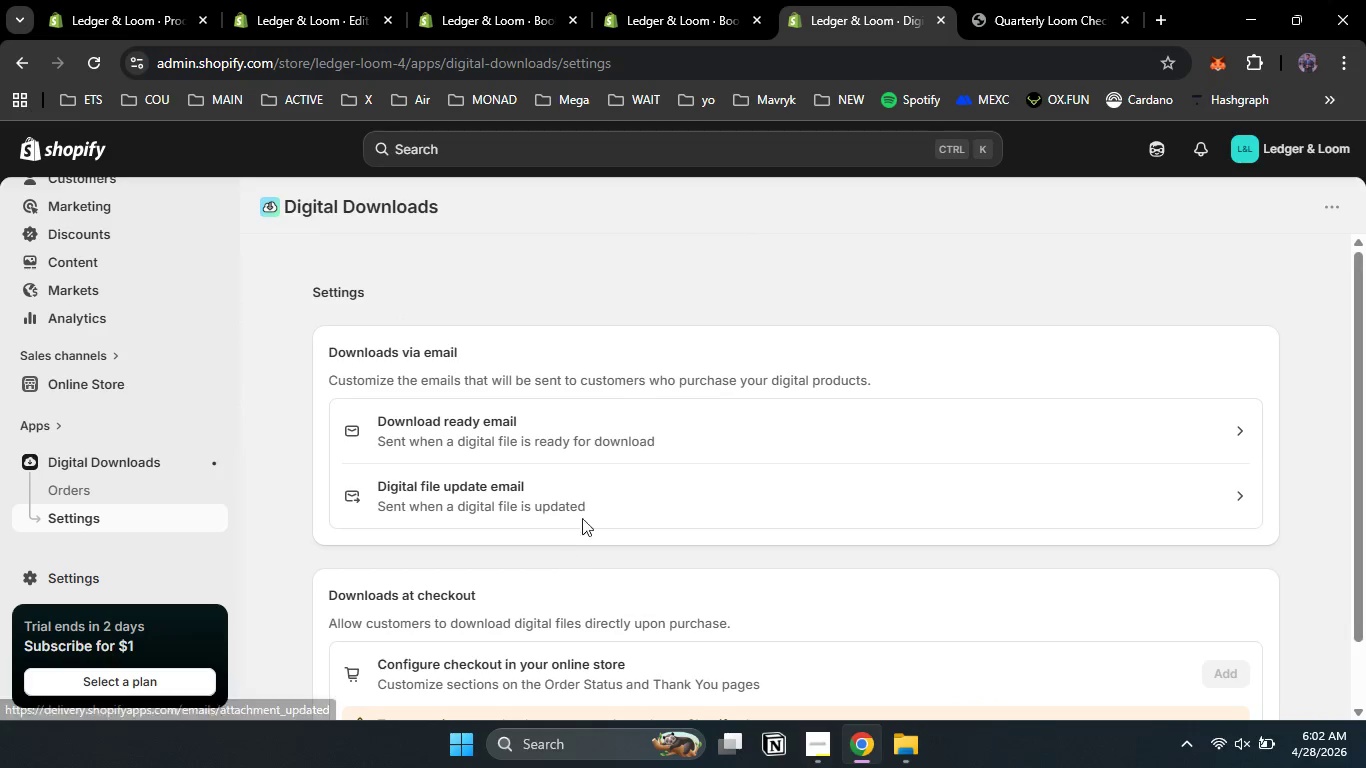 
left_click_drag(start_coordinate=[1365, 470], to_coordinate=[1342, 455])
 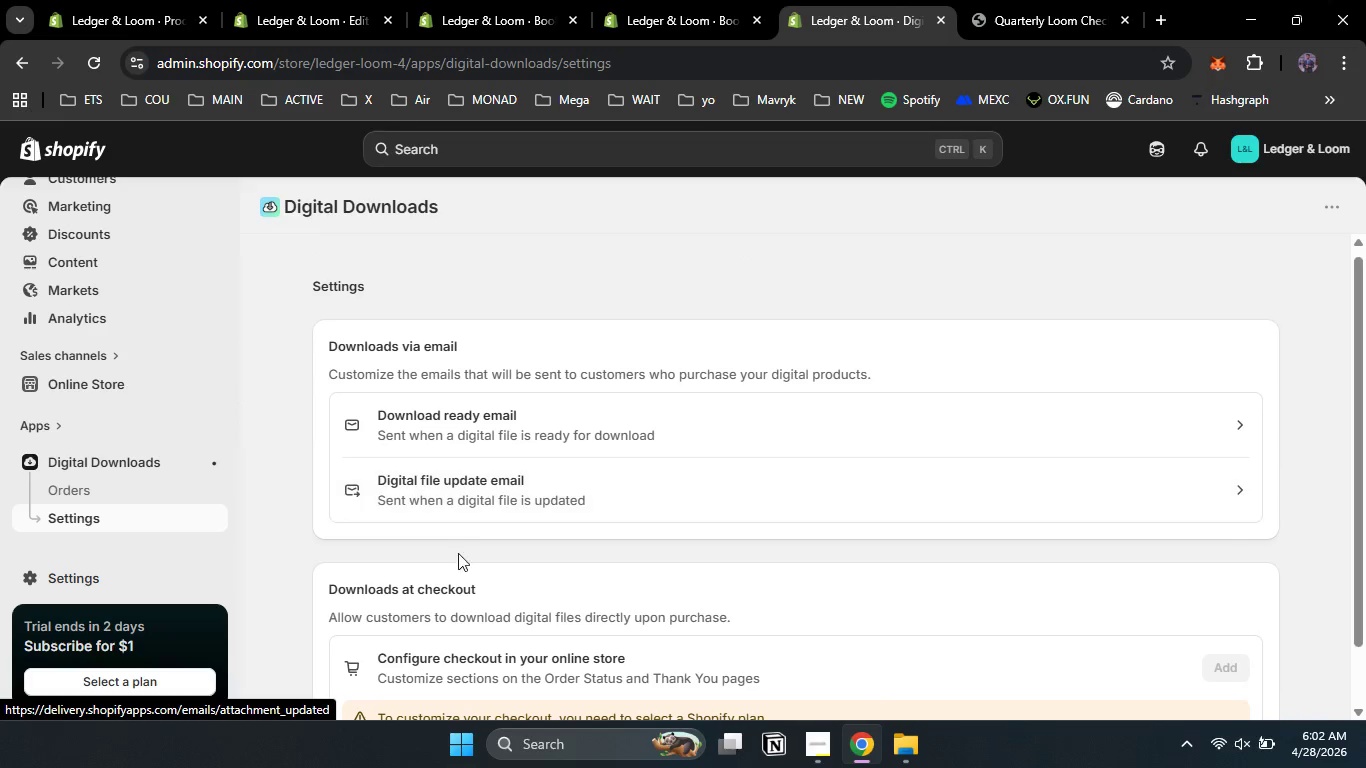 
scroll: coordinate [569, 509], scroll_direction: up, amount: 2.0
 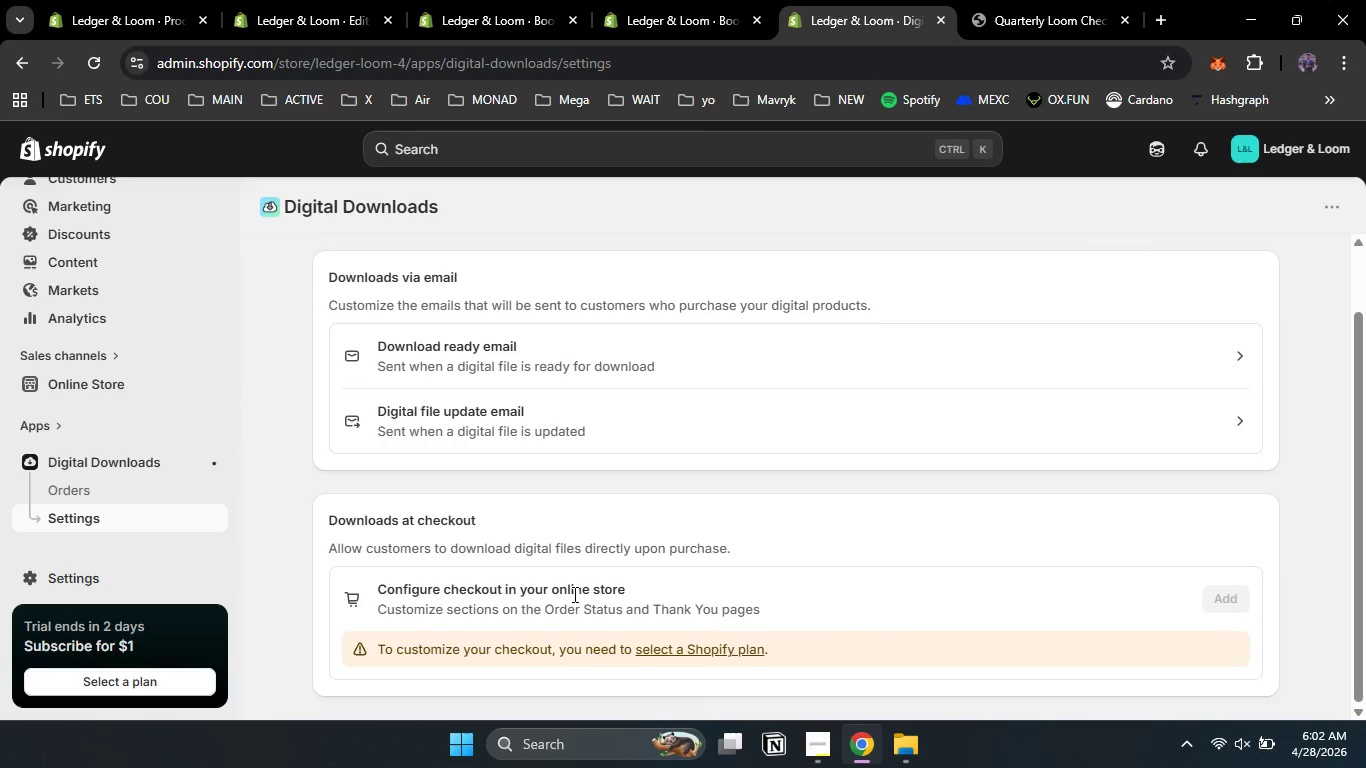 
left_click([573, 594])
 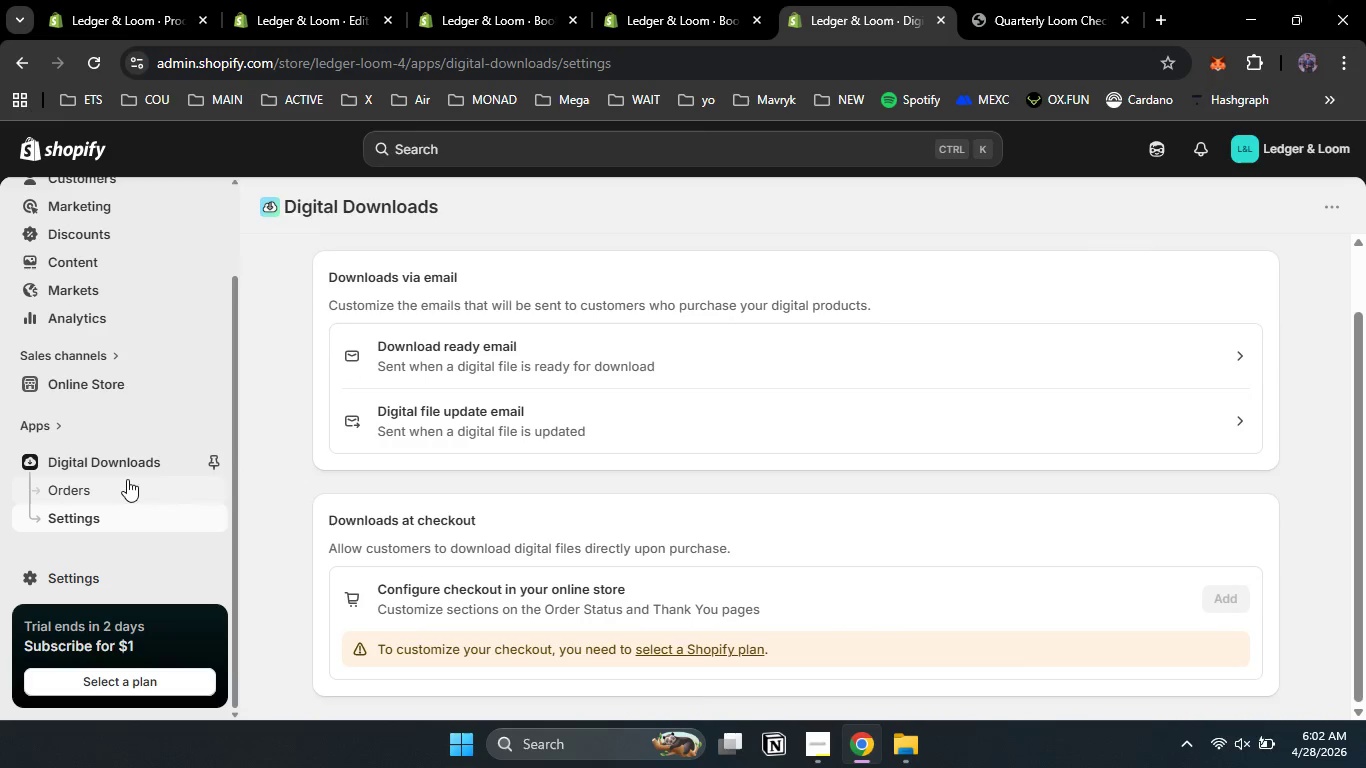 
left_click([98, 463])
 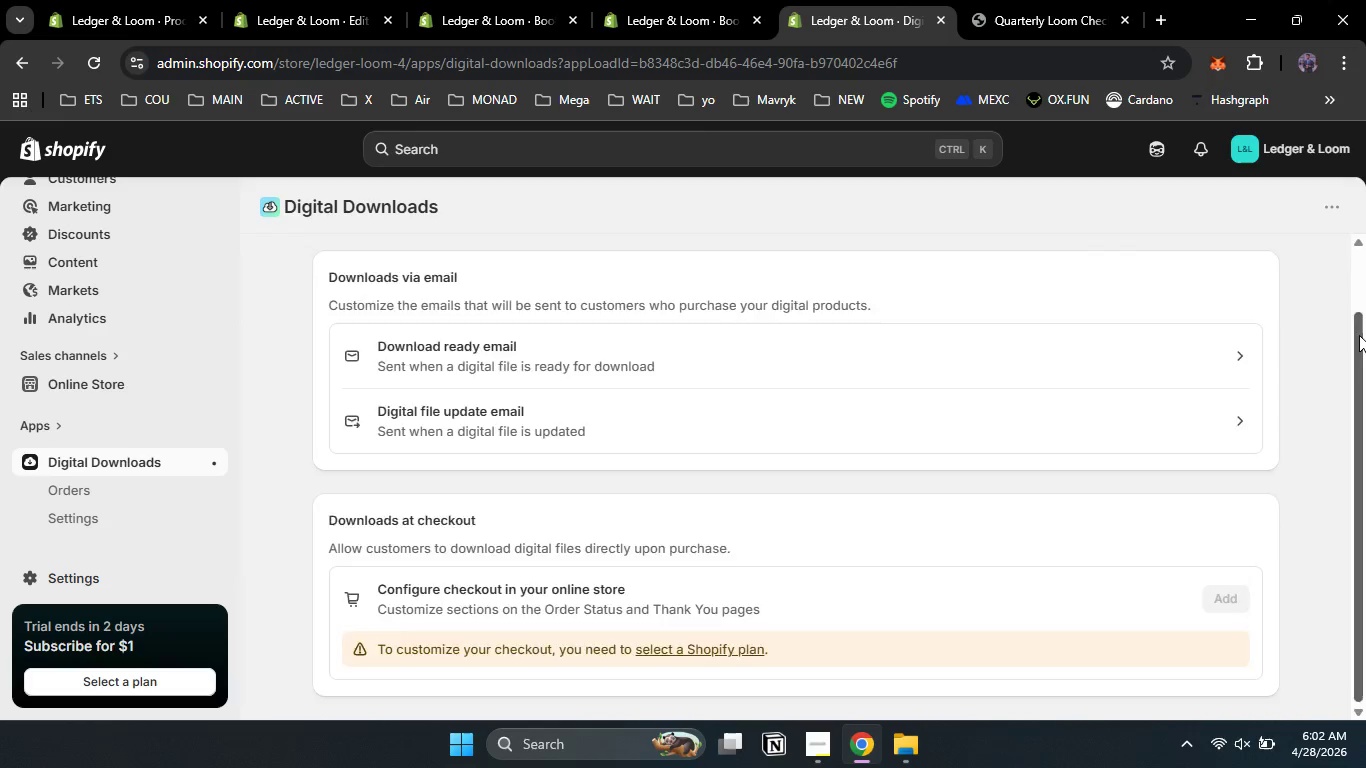 
left_click_drag(start_coordinate=[1359, 335], to_coordinate=[1365, 575])
 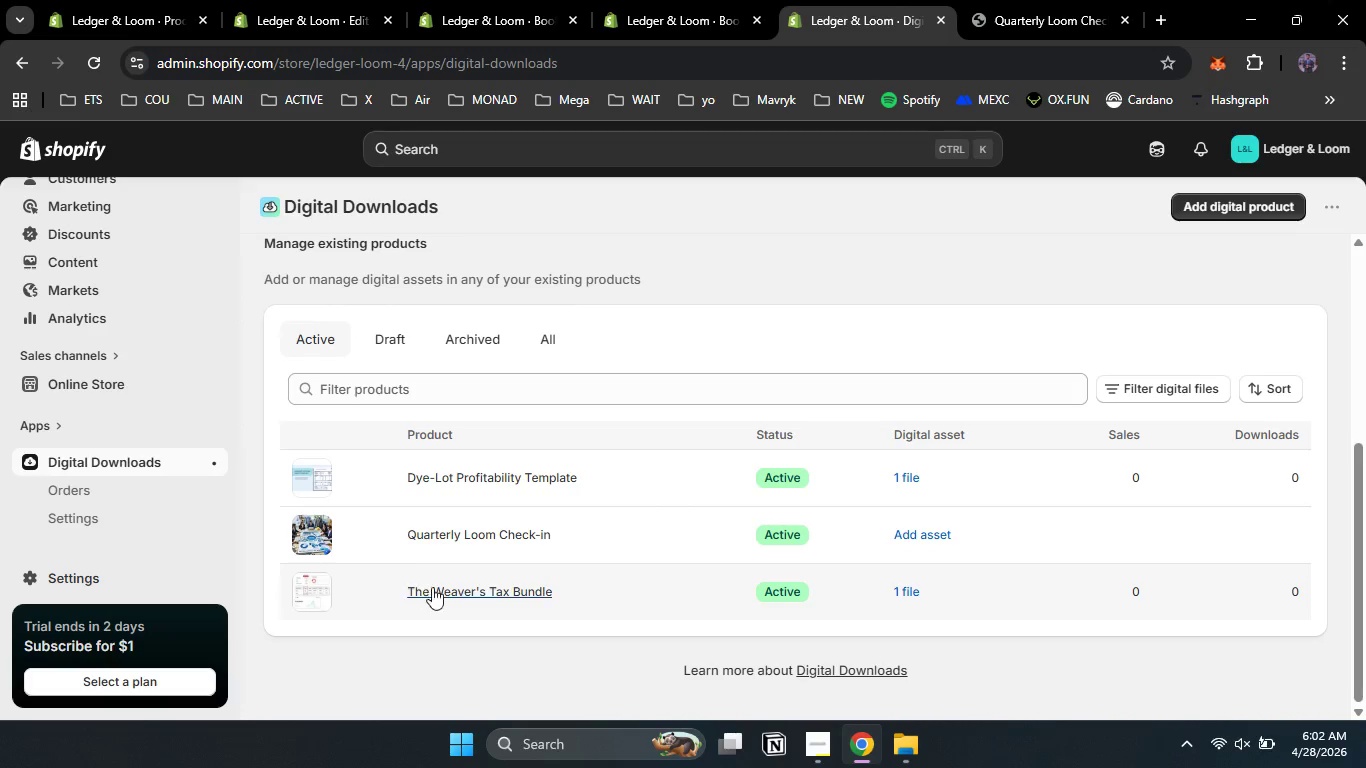 
left_click([474, 593])
 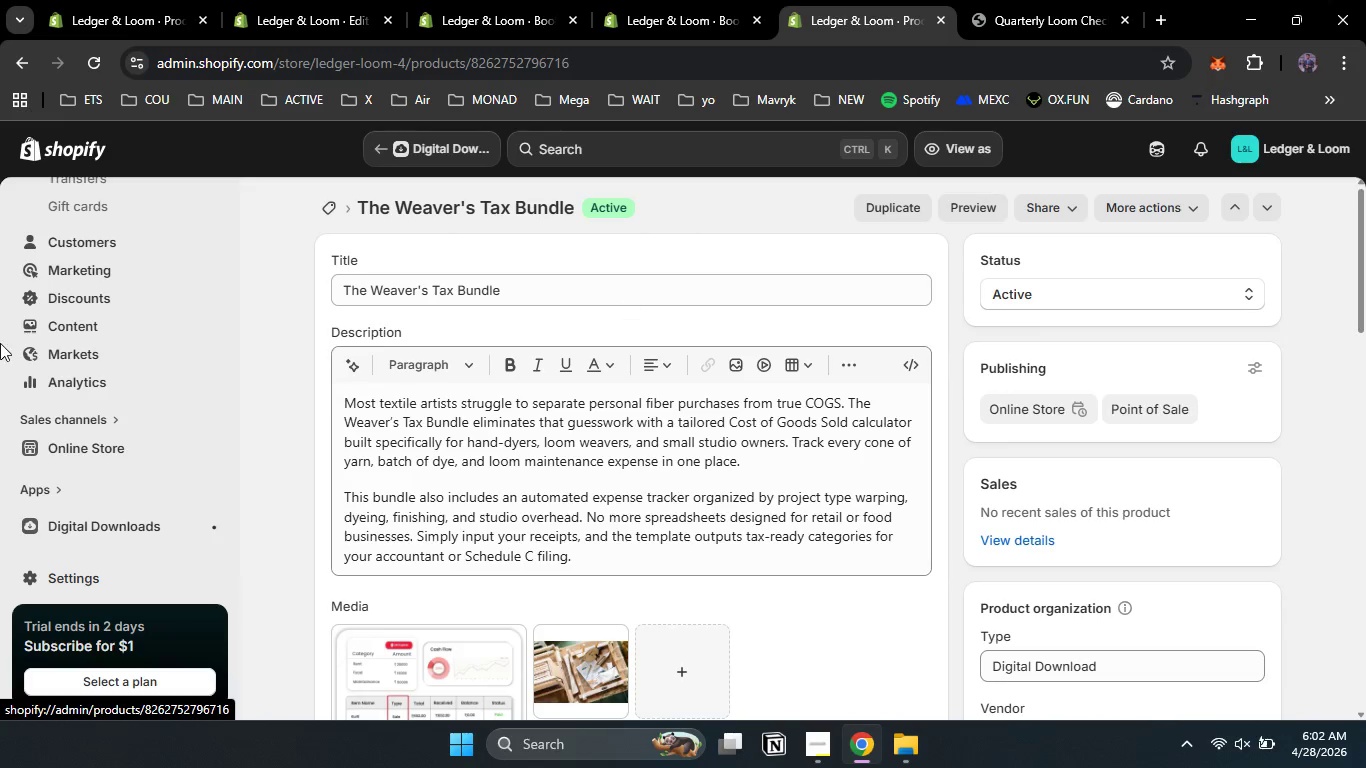 
wait(5.33)
 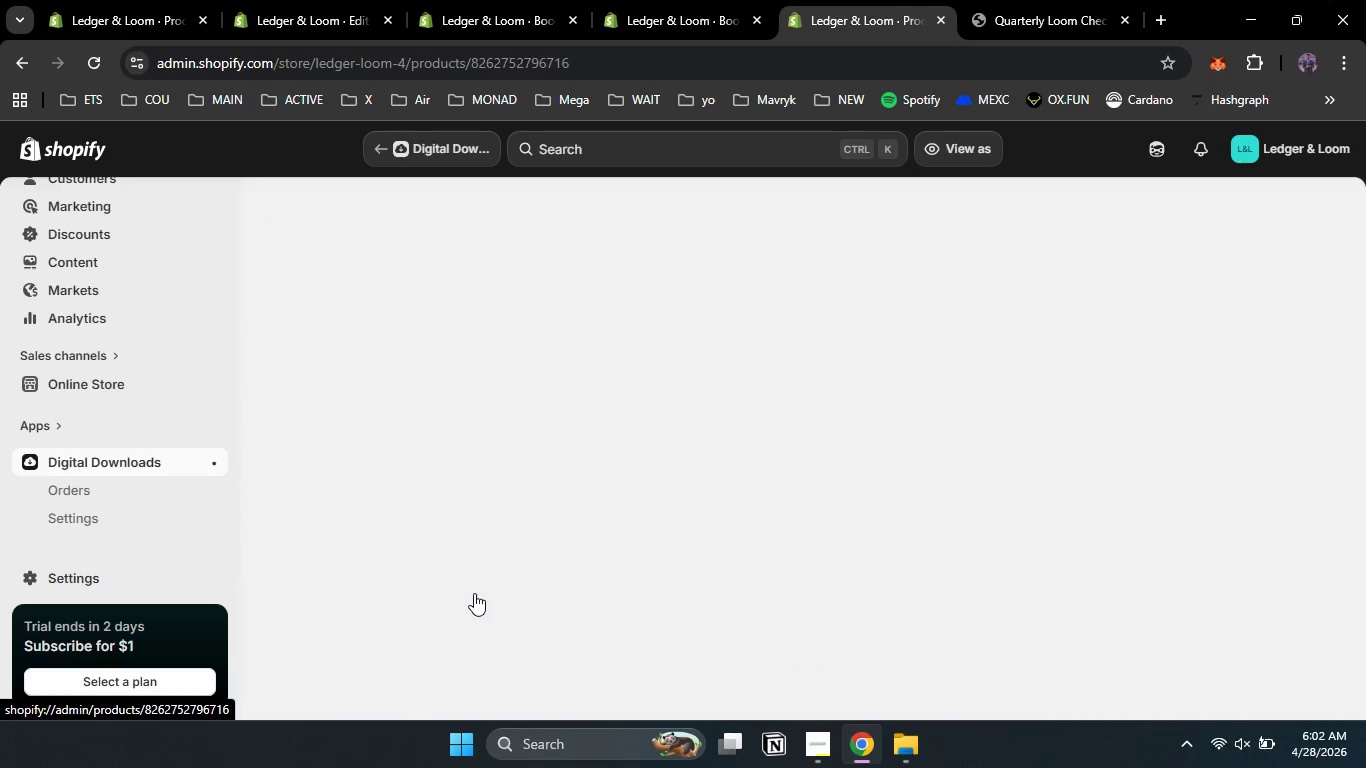 
left_click([79, 533])
 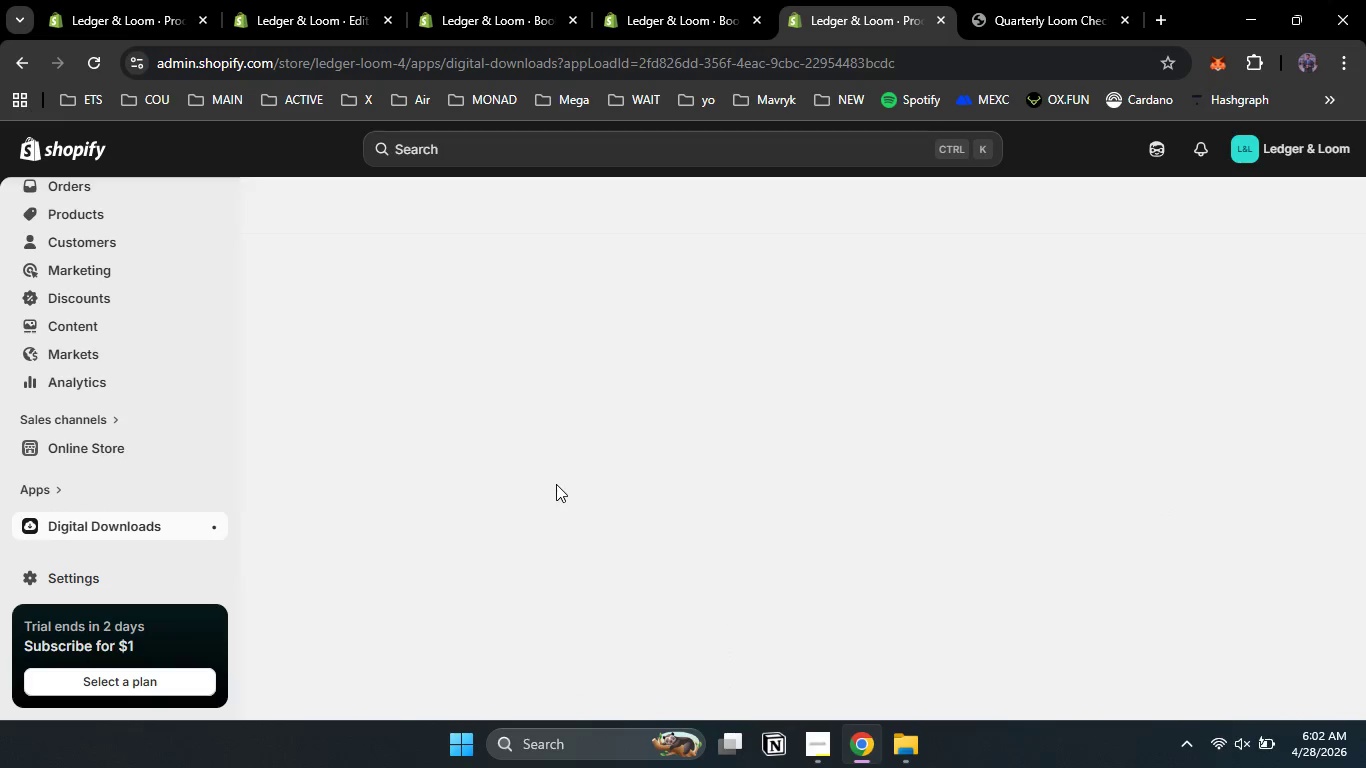 
mouse_move([583, 495])
 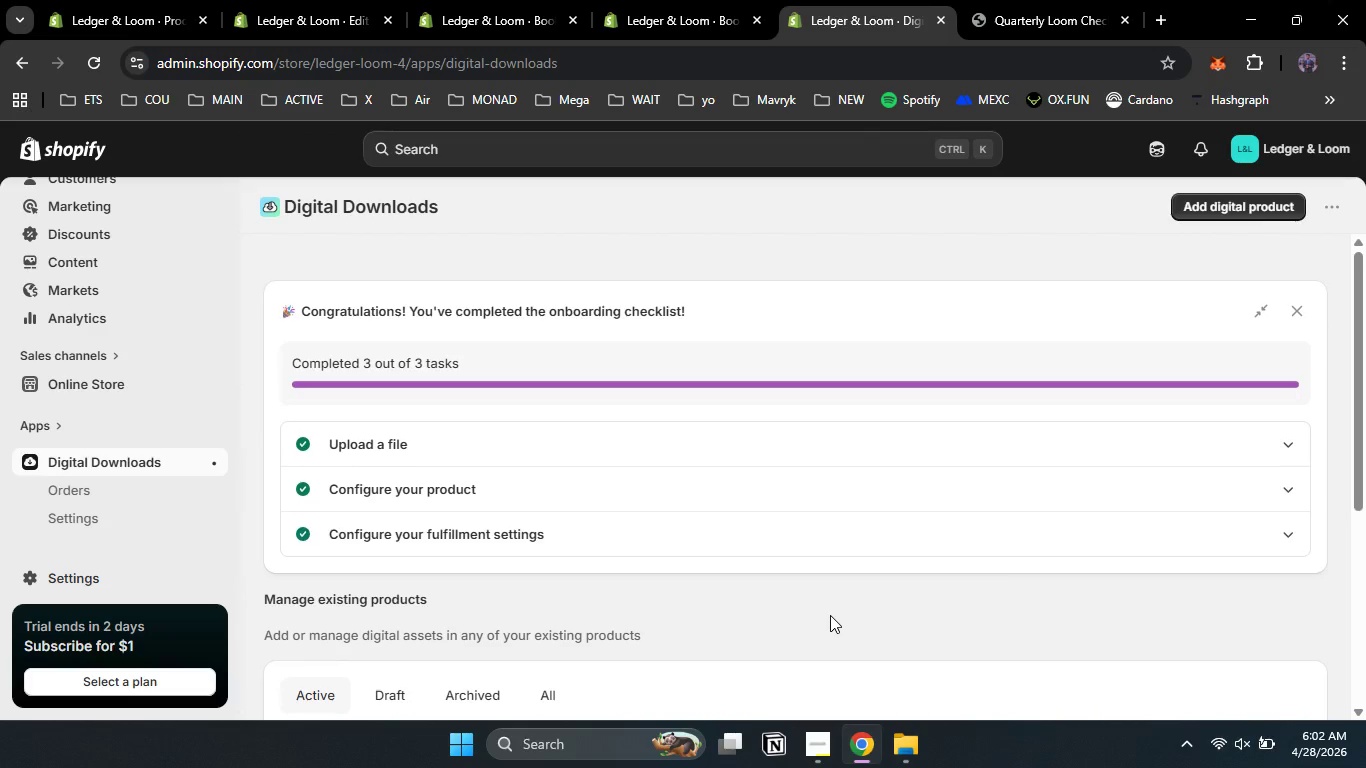 
scroll: coordinate [830, 615], scroll_direction: down, amount: 3.0
 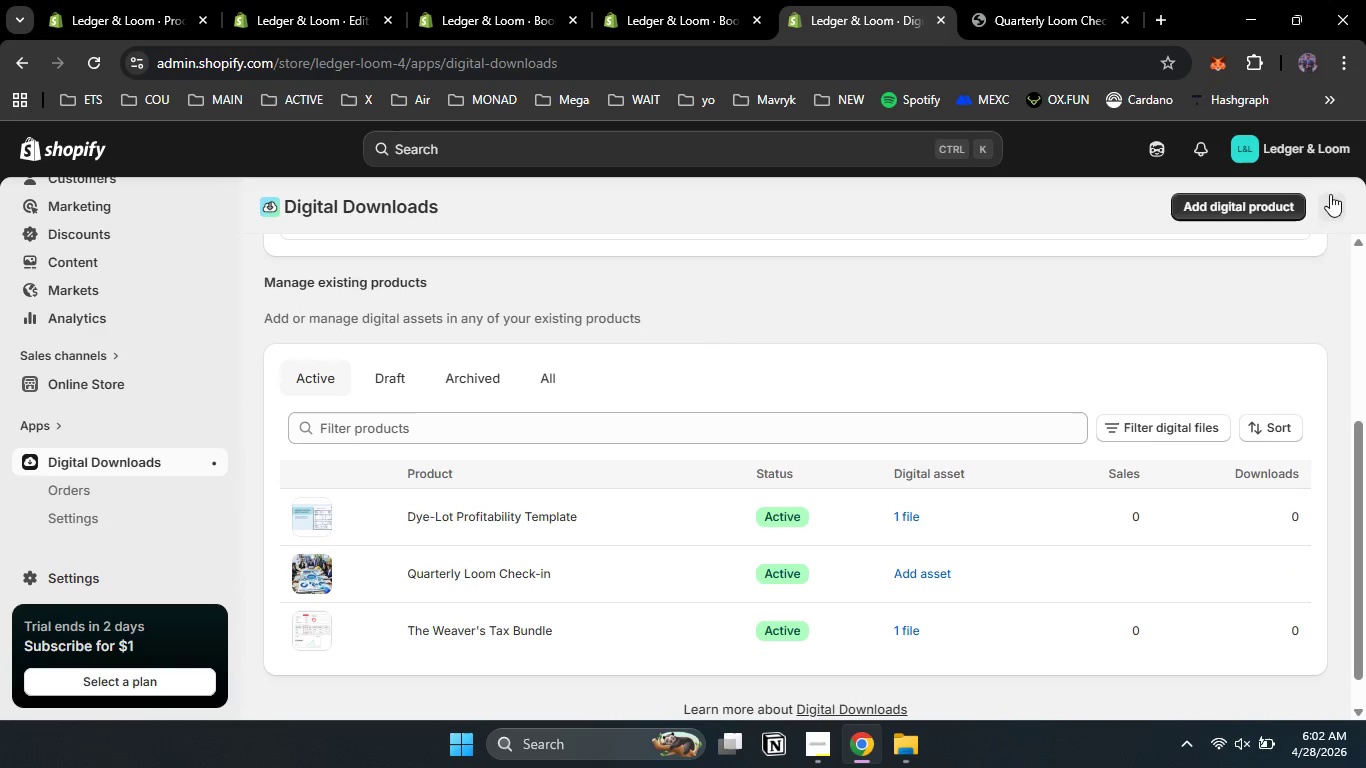 
left_click([1333, 203])
 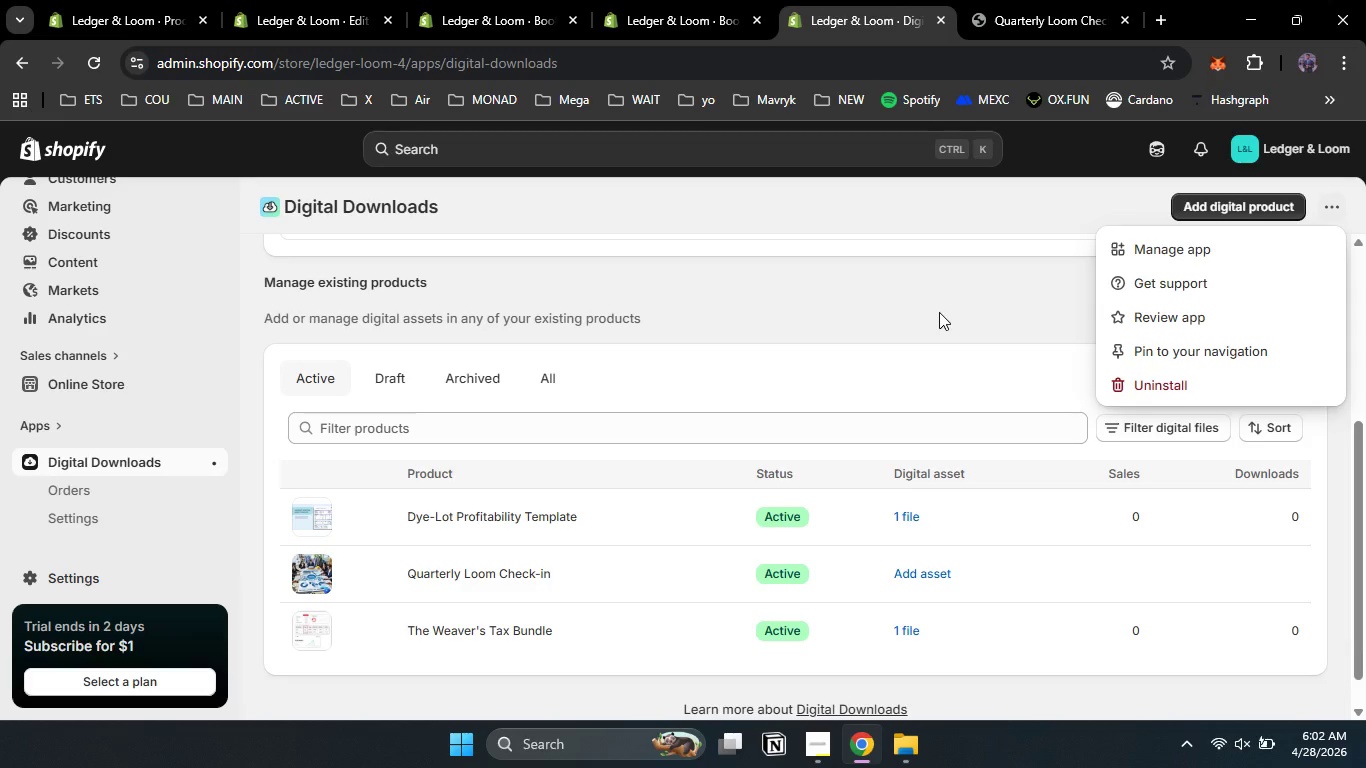 
left_click([923, 361])
 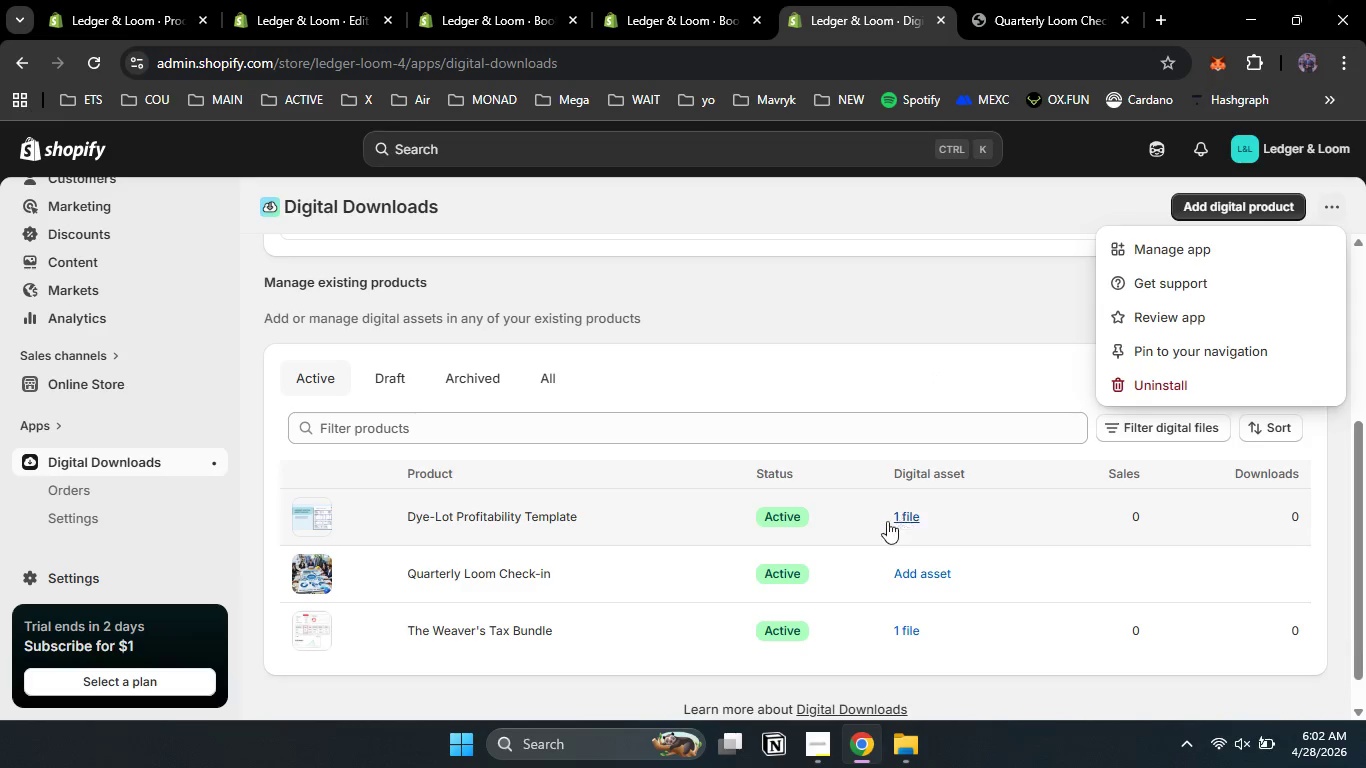 
left_click_drag(start_coordinate=[865, 518], to_coordinate=[942, 515])
 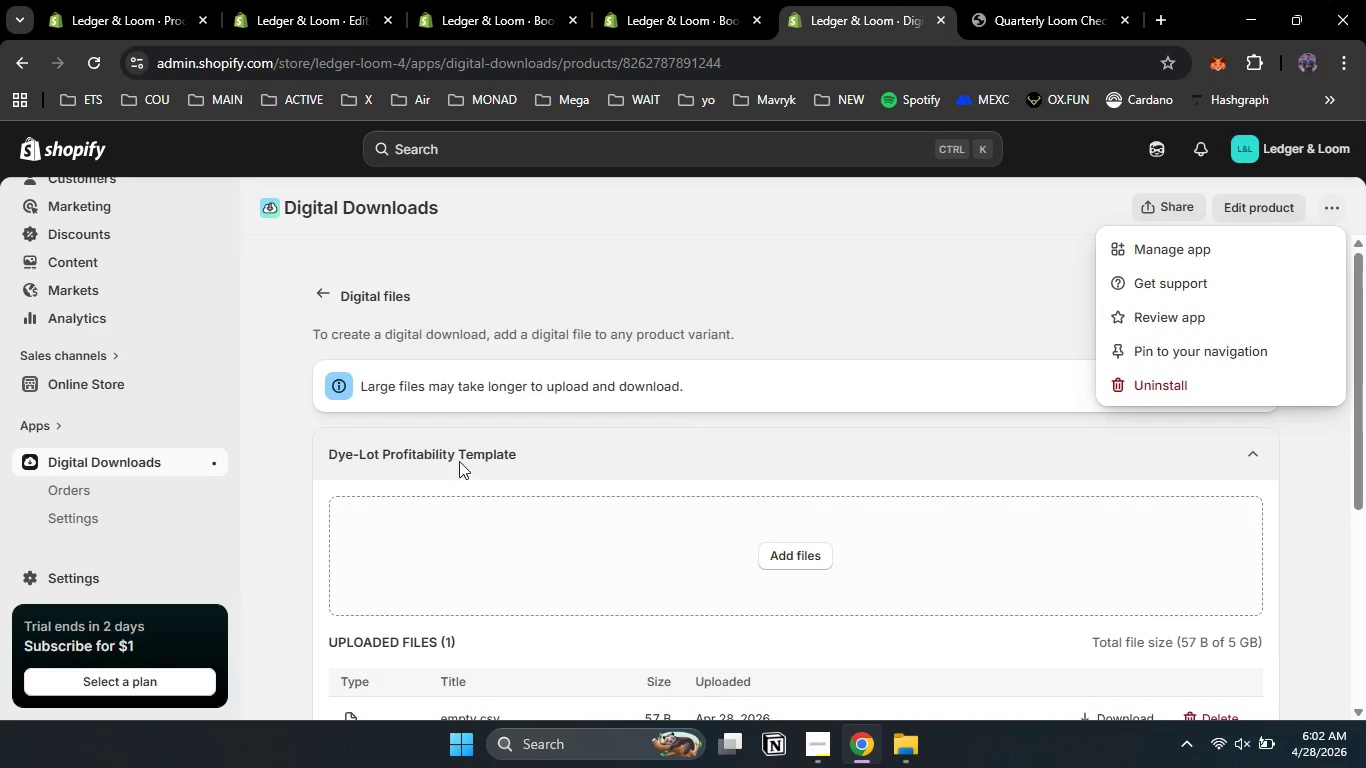 
left_click([276, 449])
 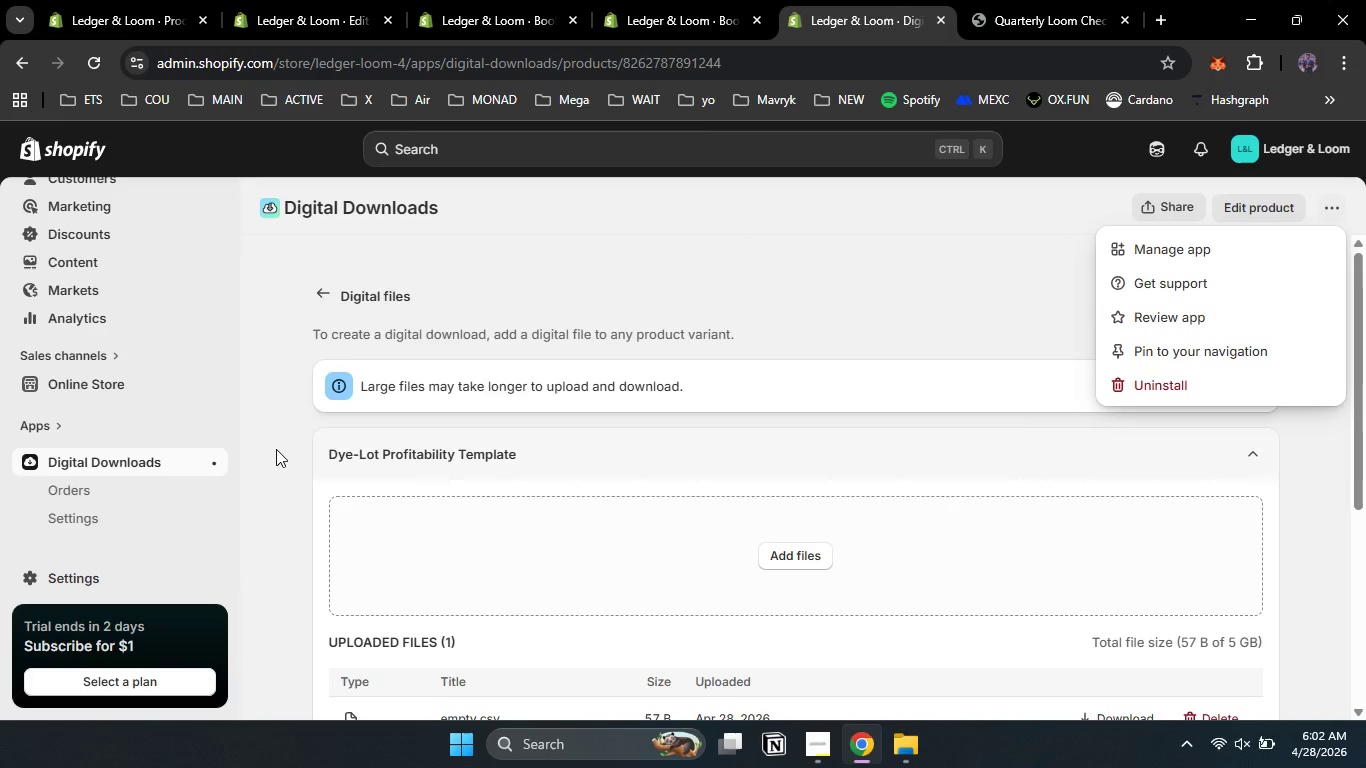 
scroll: coordinate [276, 449], scroll_direction: down, amount: 1.0
 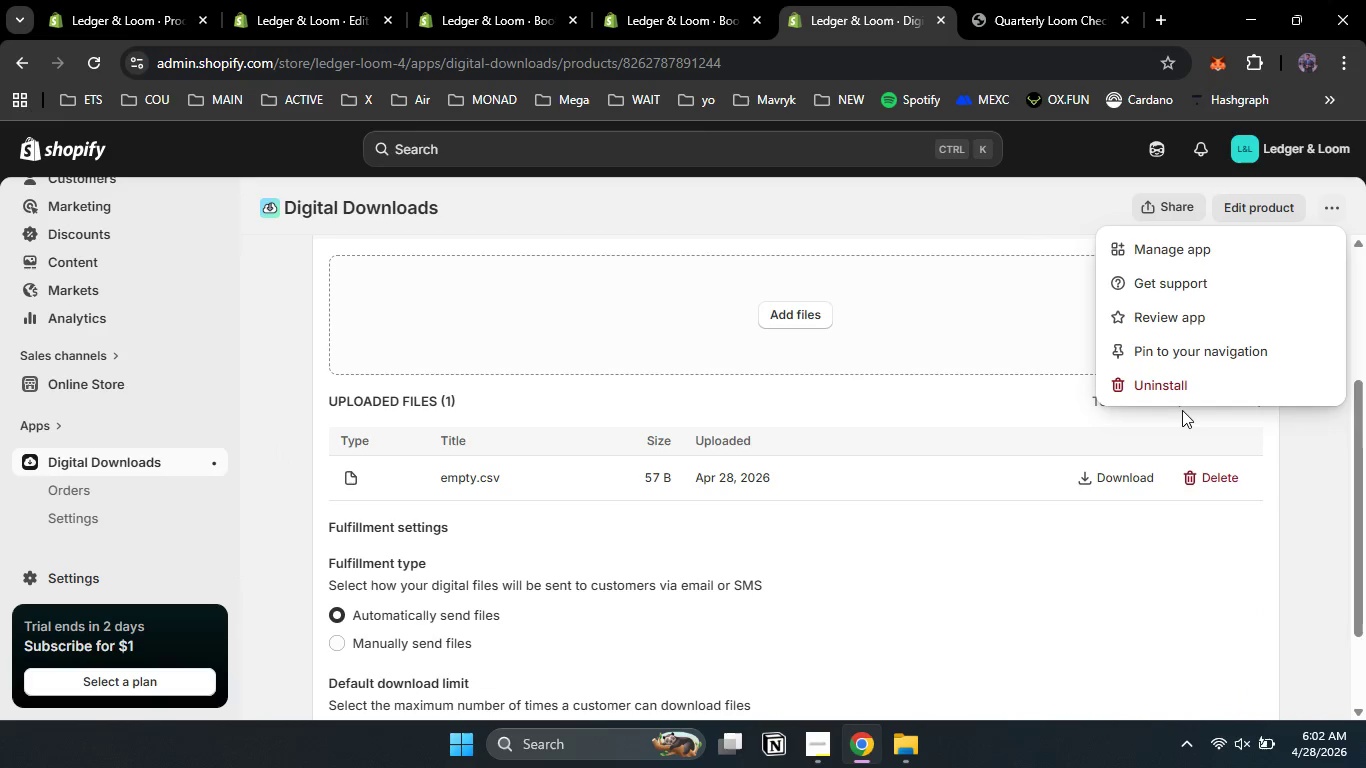 
left_click([1300, 489])
 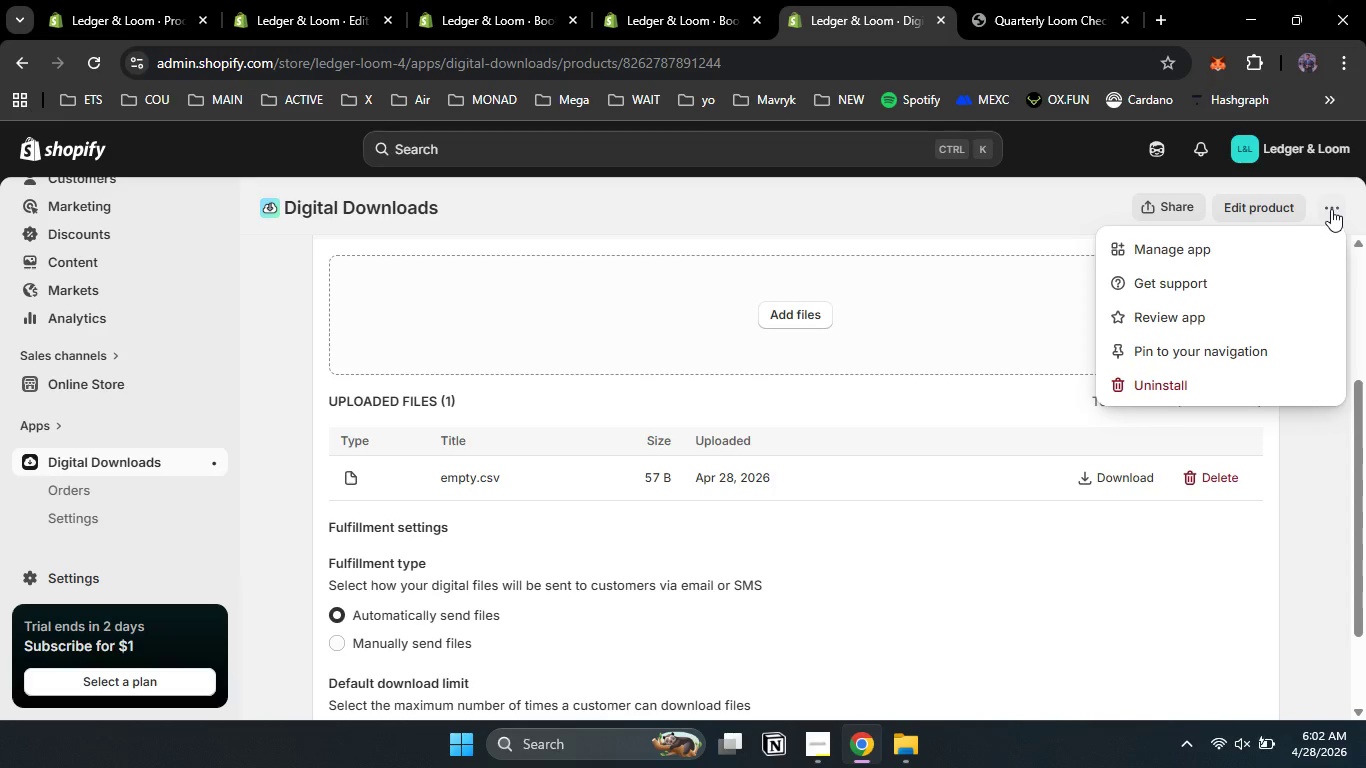 
left_click([1331, 208])
 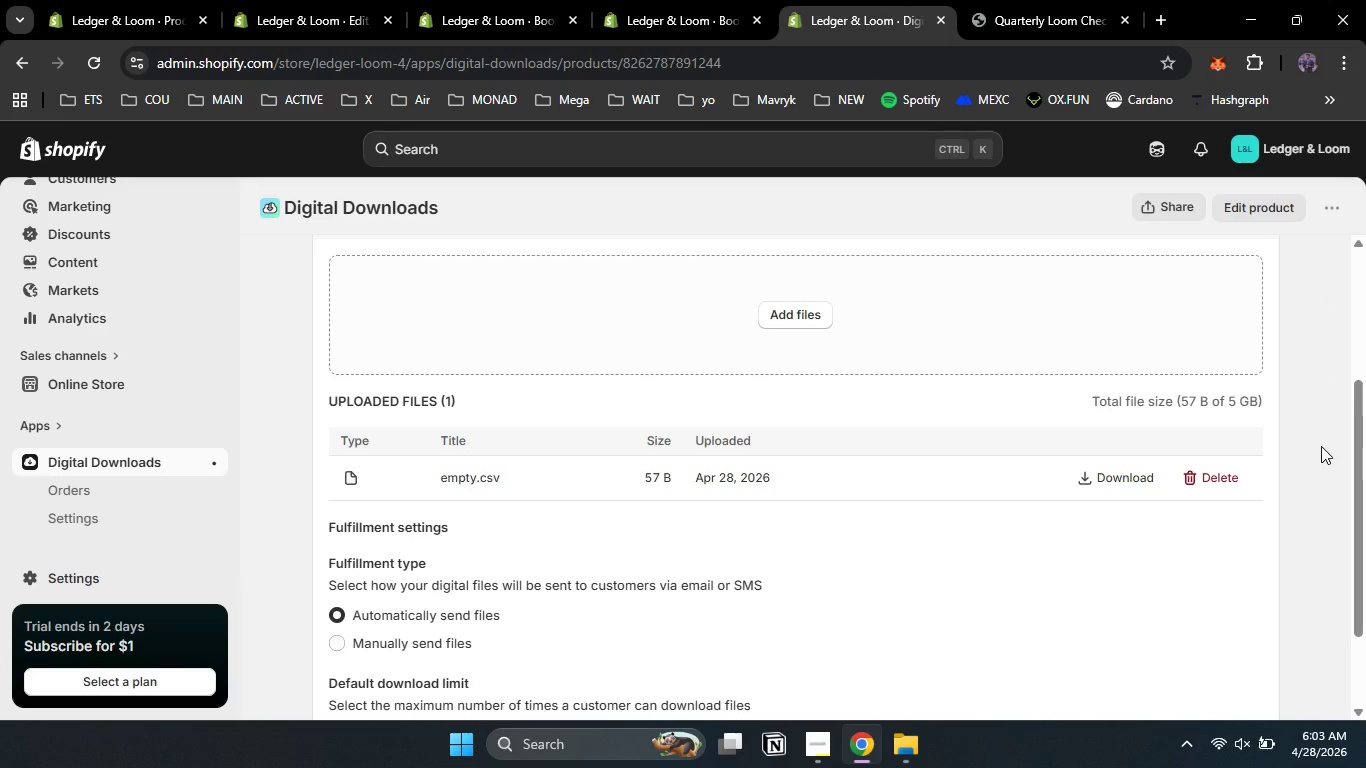 
left_click([1321, 446])
 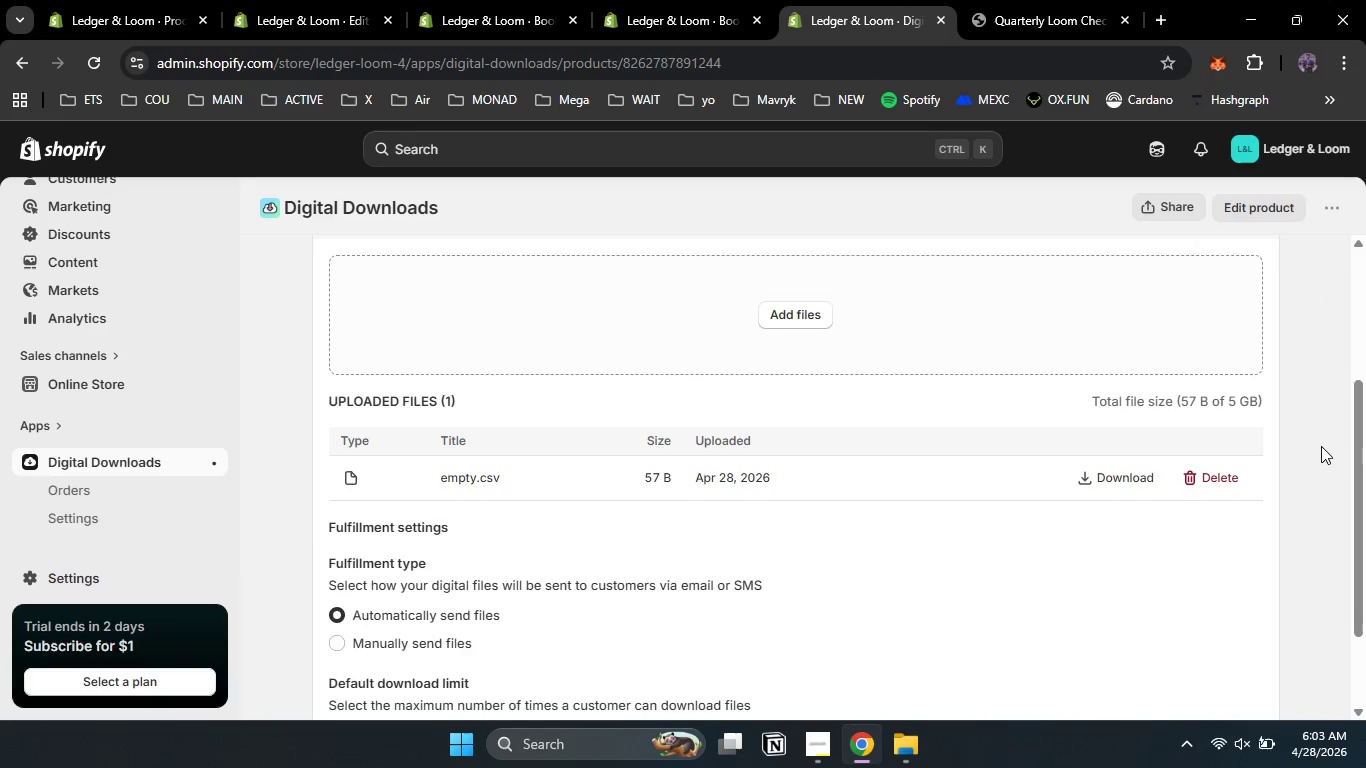 
scroll: coordinate [1321, 446], scroll_direction: down, amount: 2.0
 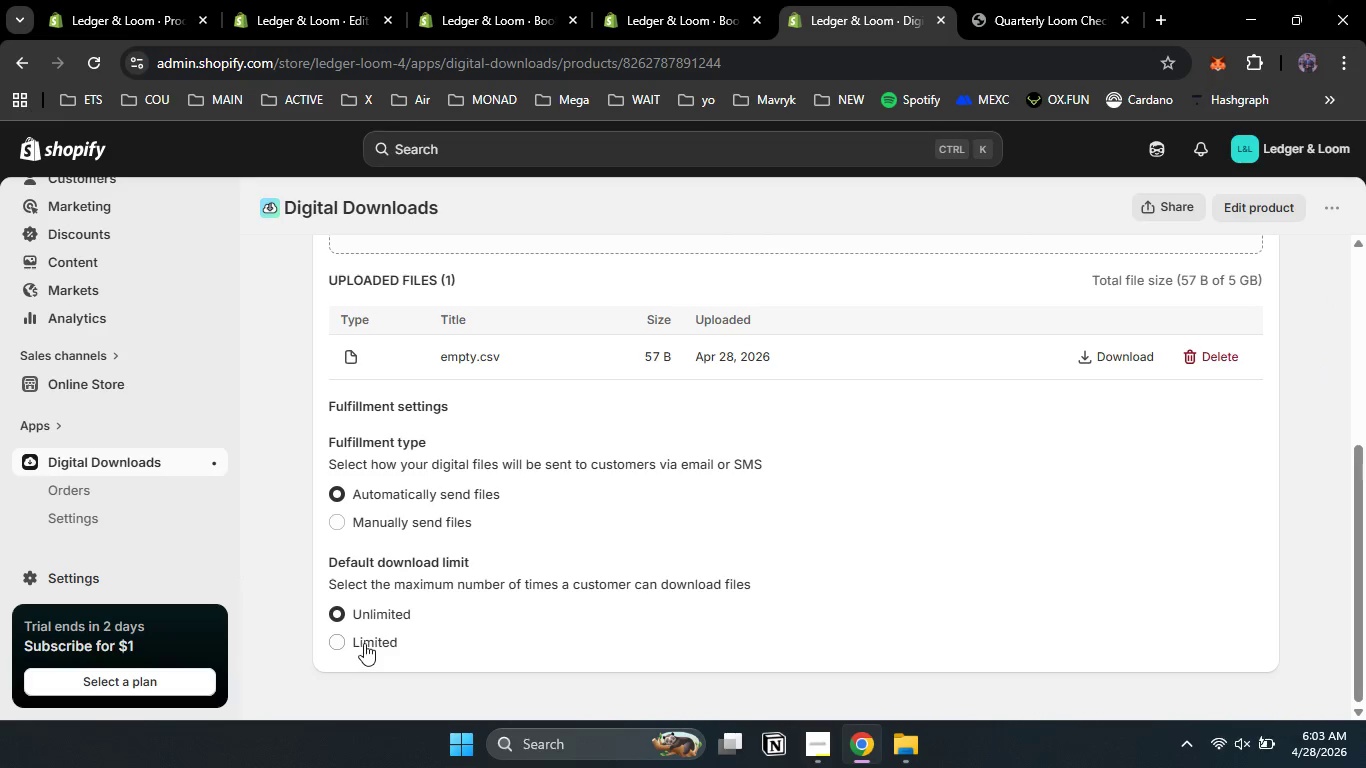 
left_click([364, 641])
 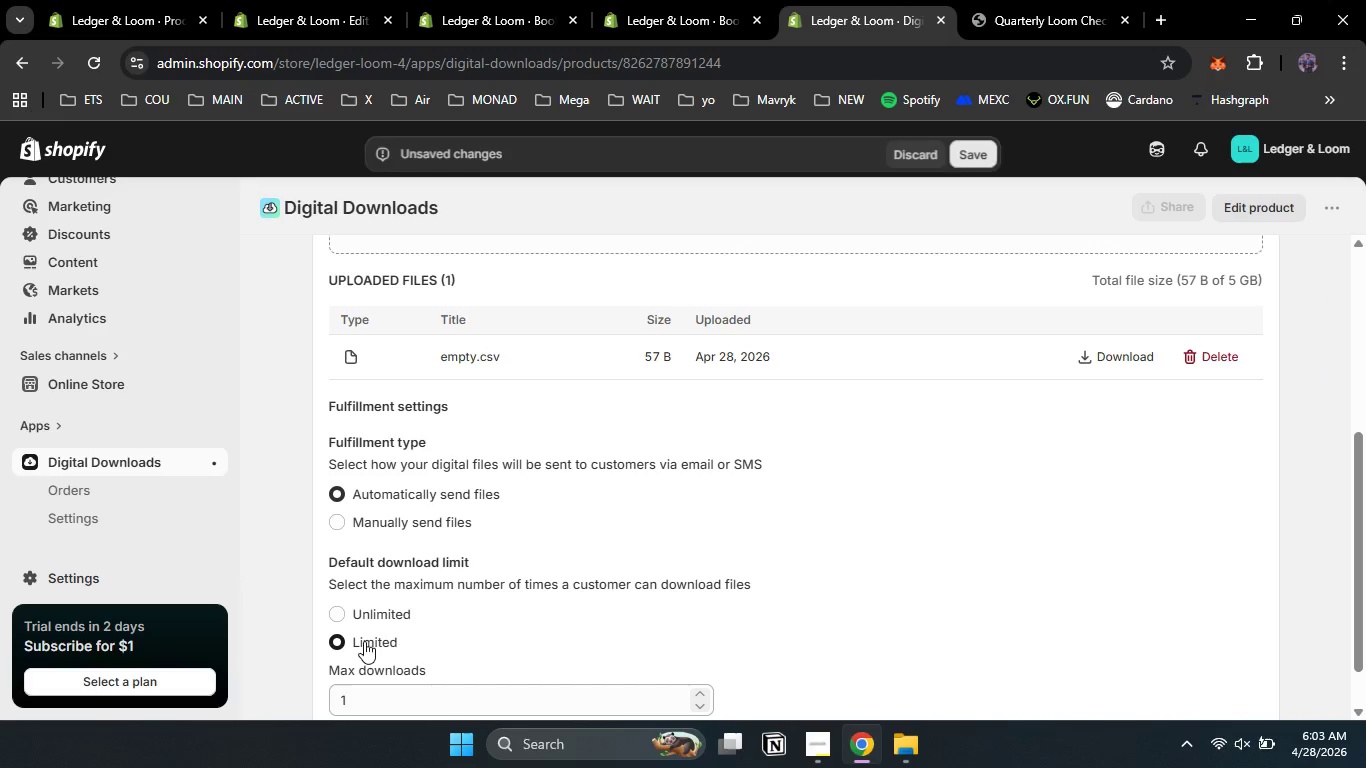 
scroll: coordinate [364, 641], scroll_direction: down, amount: 2.0
 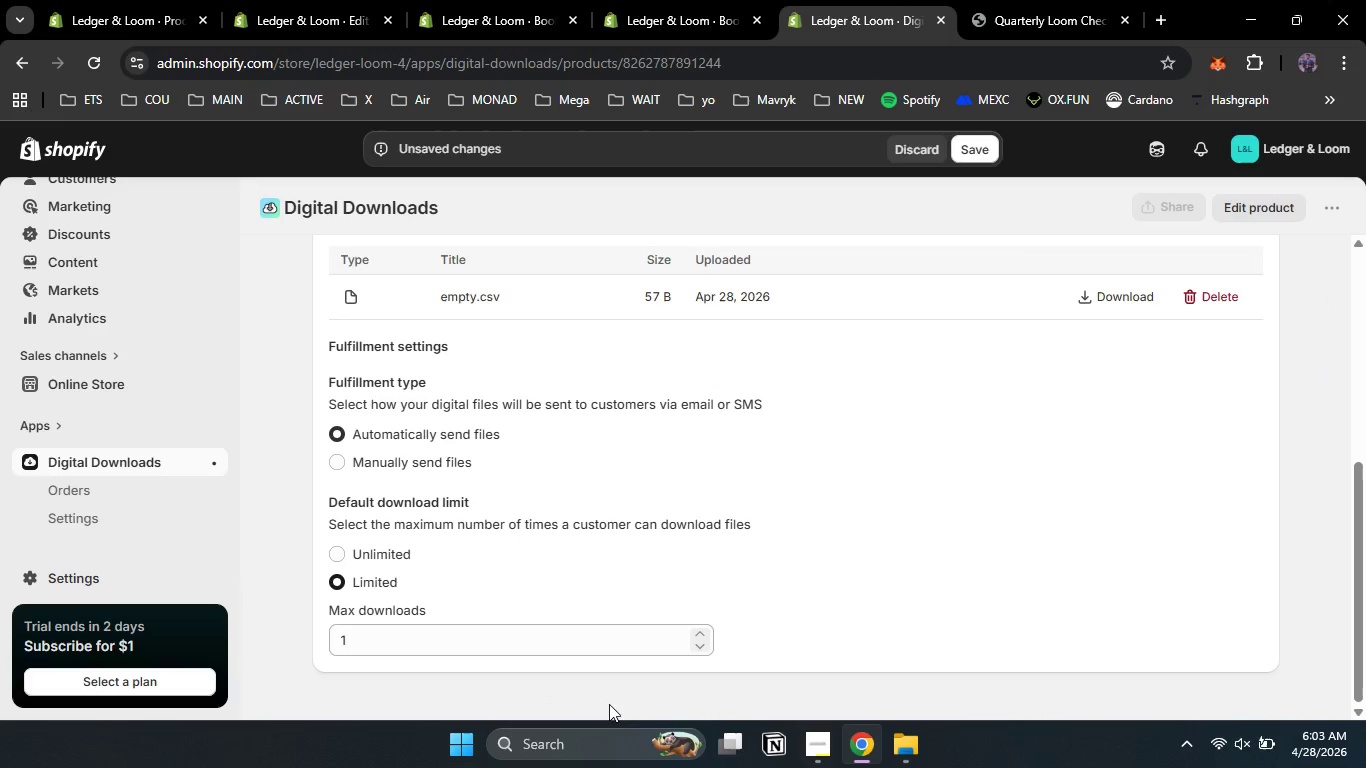 
left_click([615, 705])
 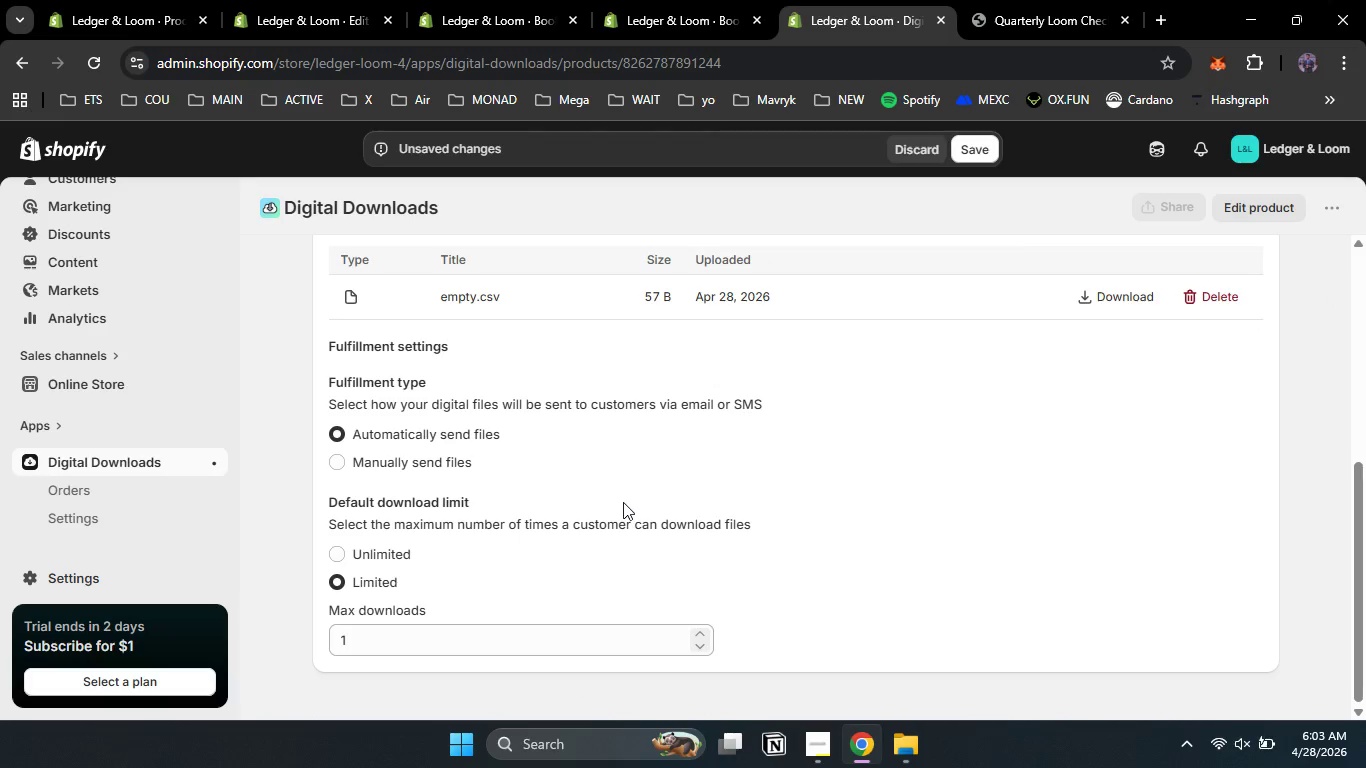 
scroll: coordinate [623, 505], scroll_direction: none, amount: 0.0
 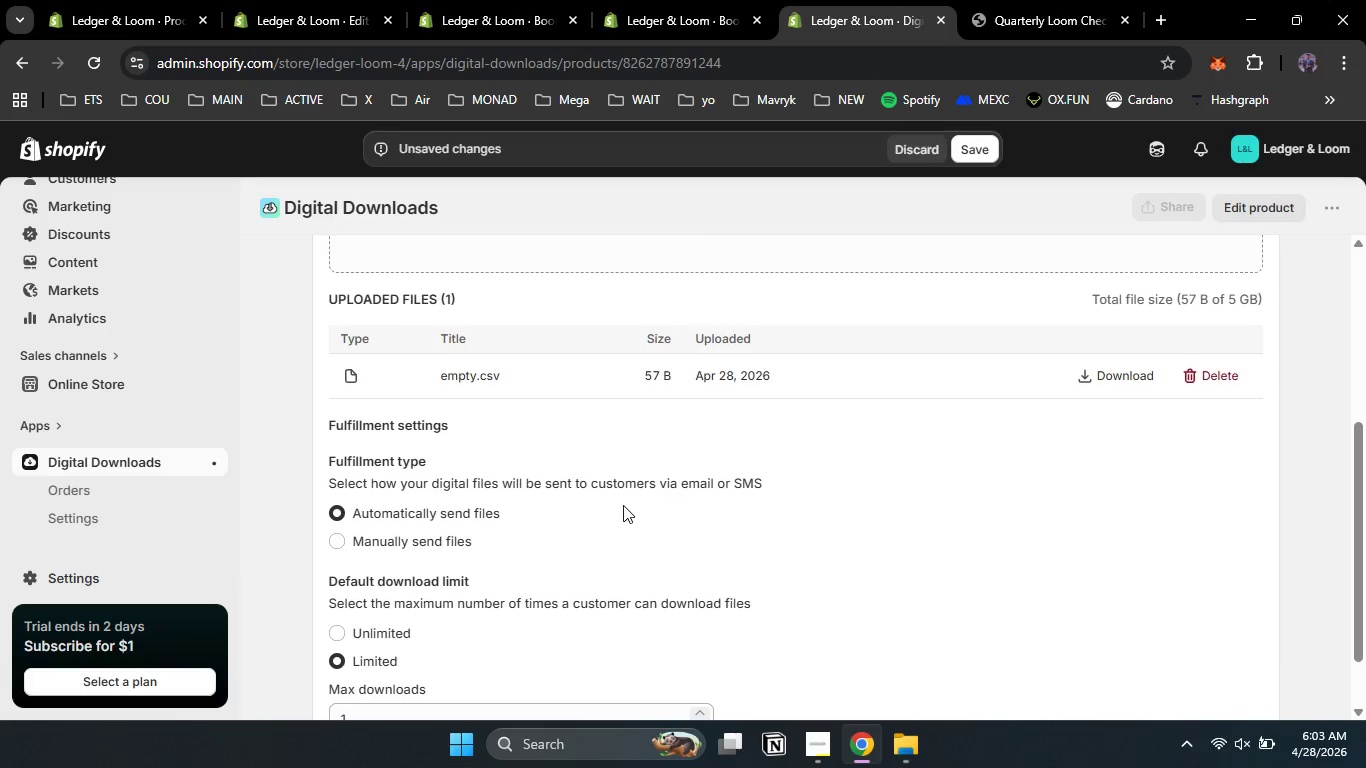 
scroll: coordinate [623, 505], scroll_direction: up, amount: 1.0
 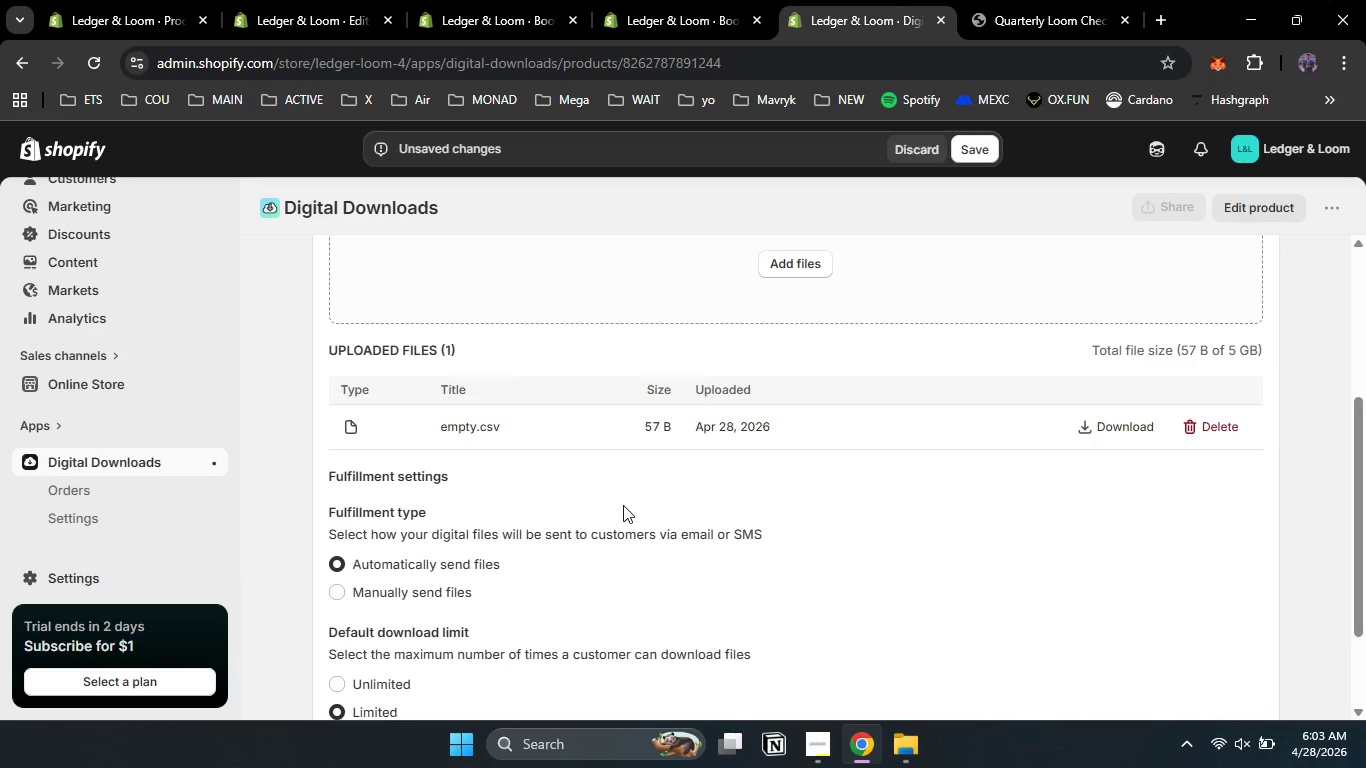 
scroll: coordinate [623, 505], scroll_direction: none, amount: 0.0
 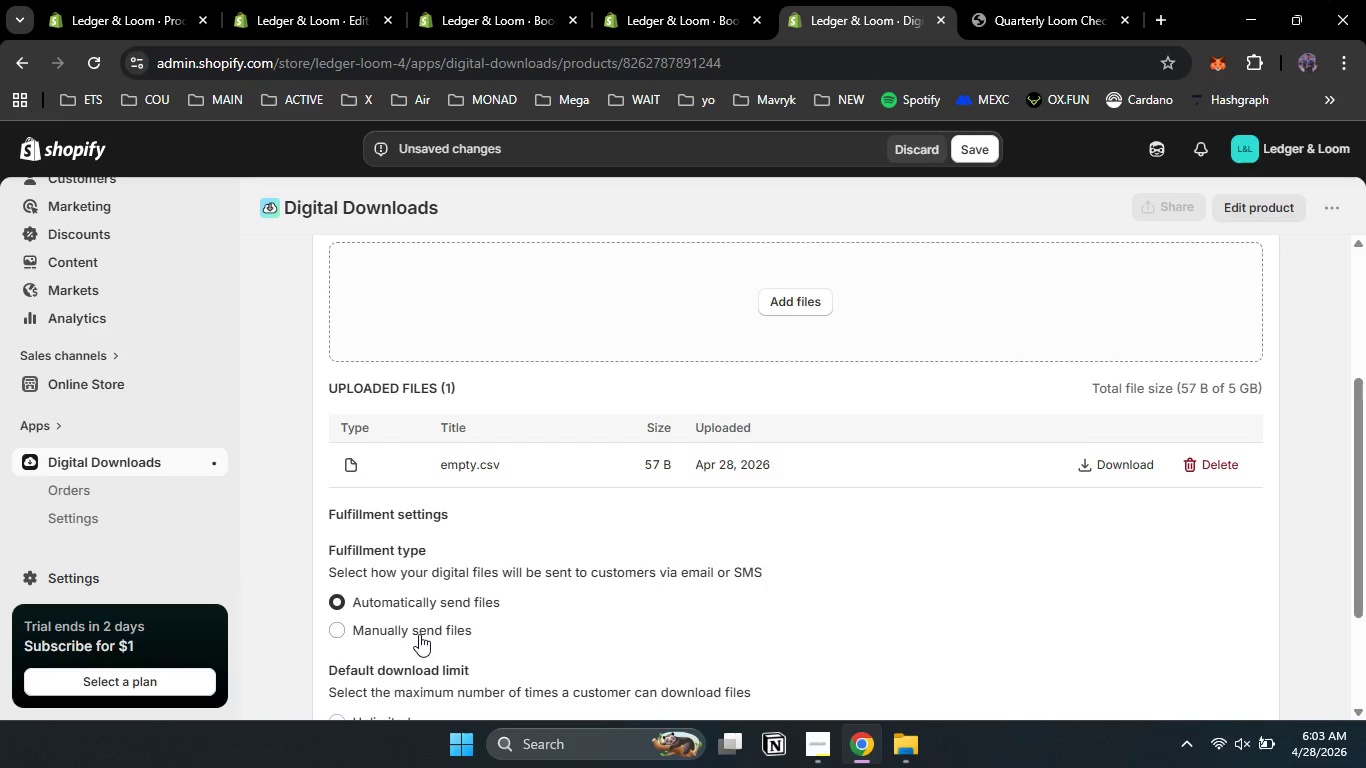 
left_click([419, 633])
 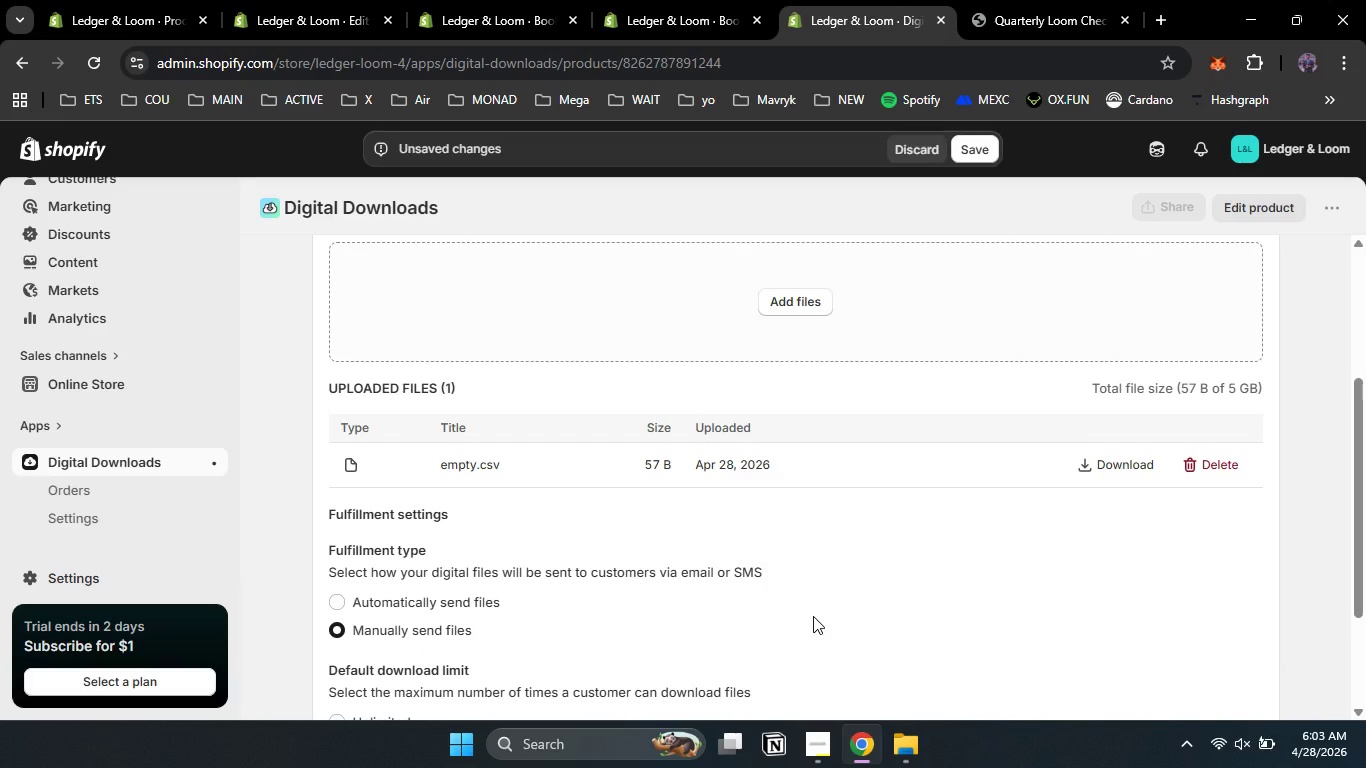 
scroll: coordinate [813, 616], scroll_direction: up, amount: 2.0
 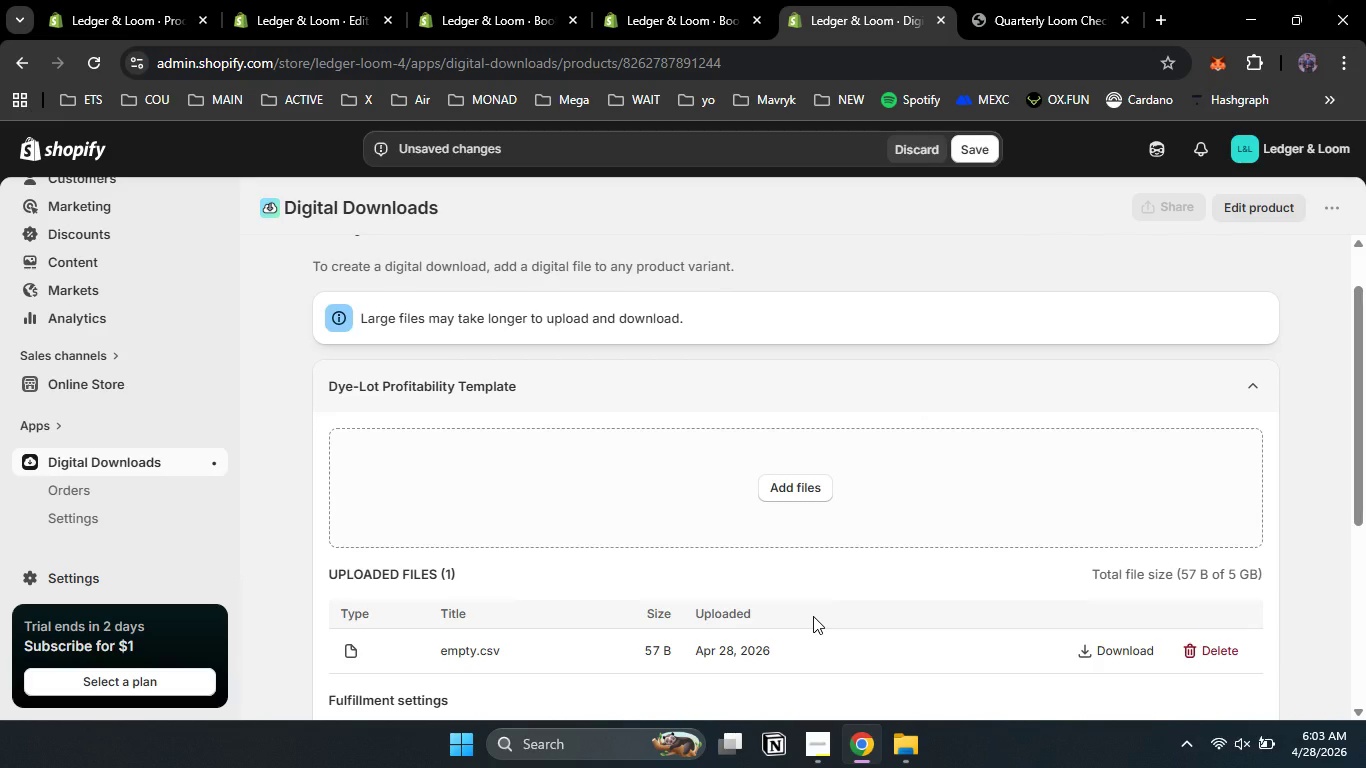 
scroll: coordinate [813, 616], scroll_direction: down, amount: 1.0
 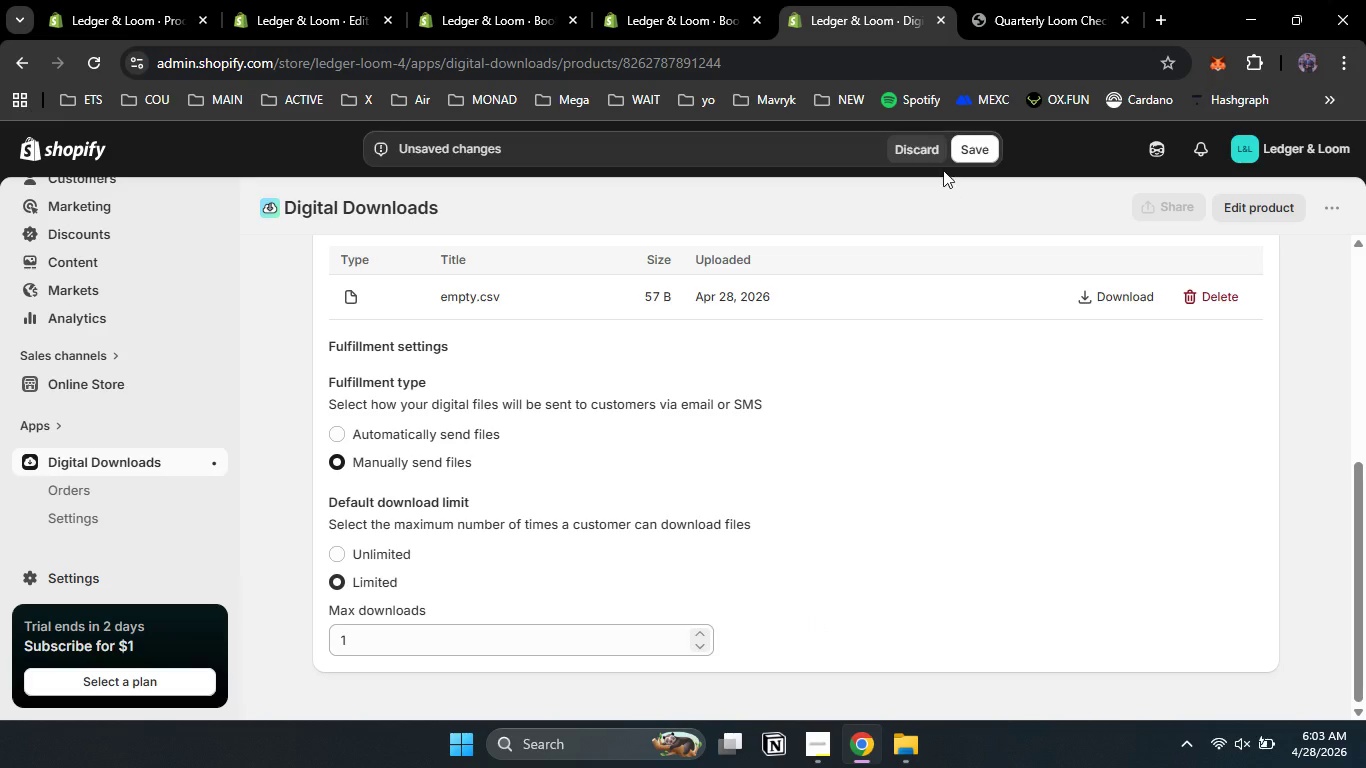 
left_click([968, 156])
 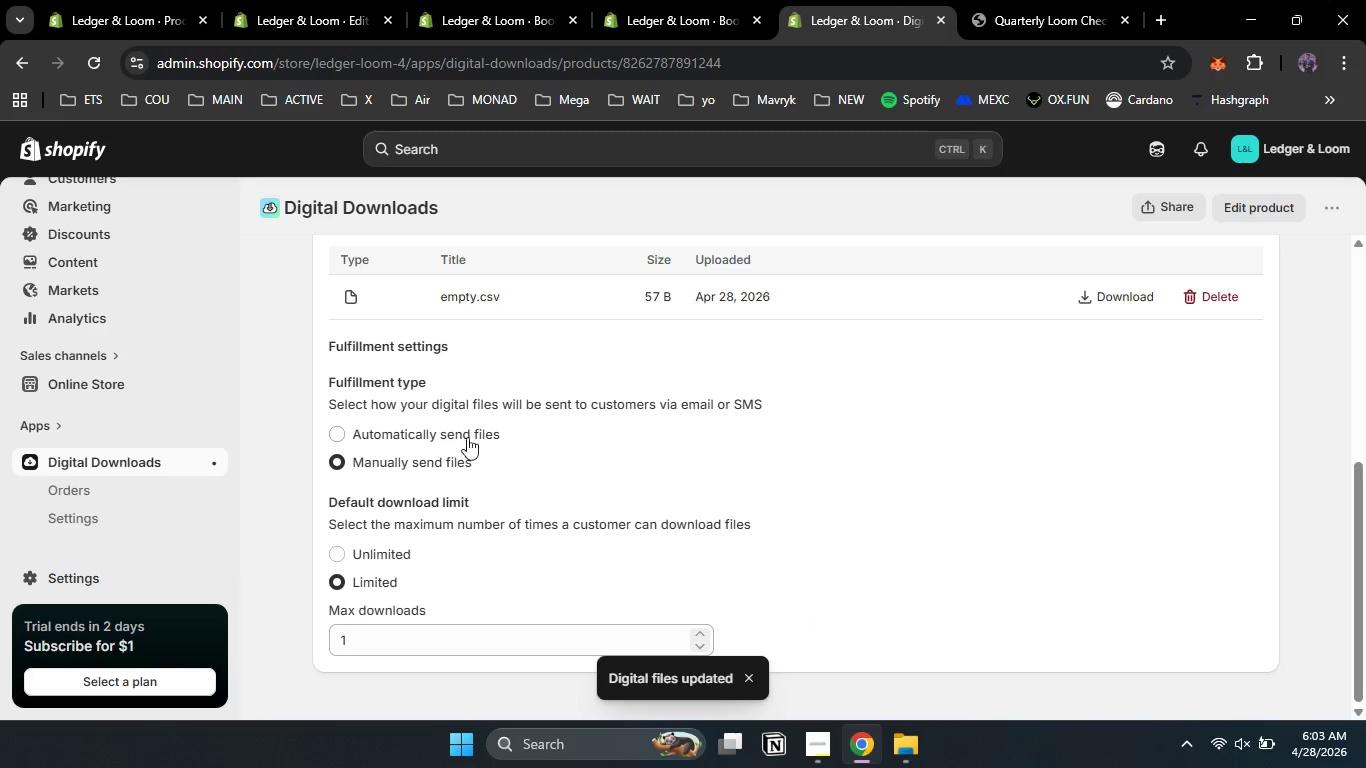 
scroll: coordinate [660, 520], scroll_direction: up, amount: 3.0
 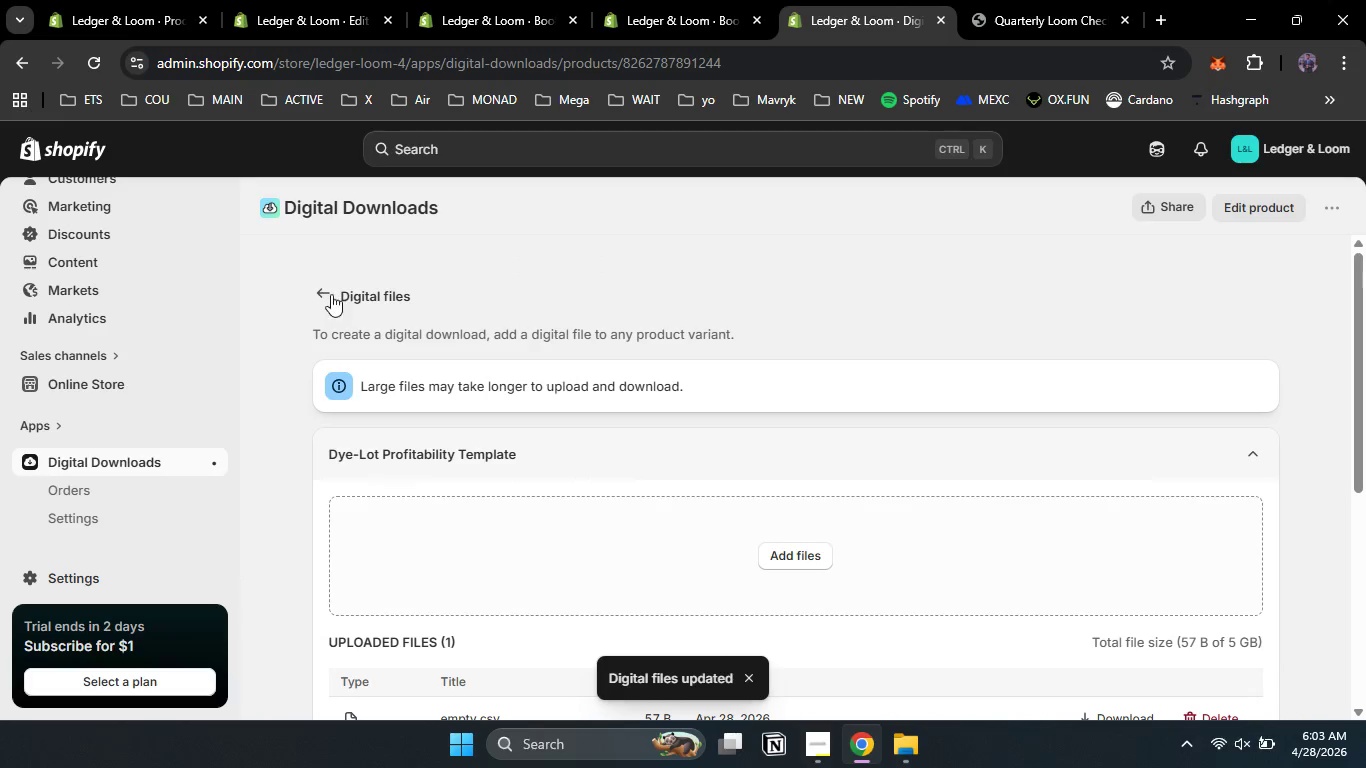 
left_click([327, 292])
 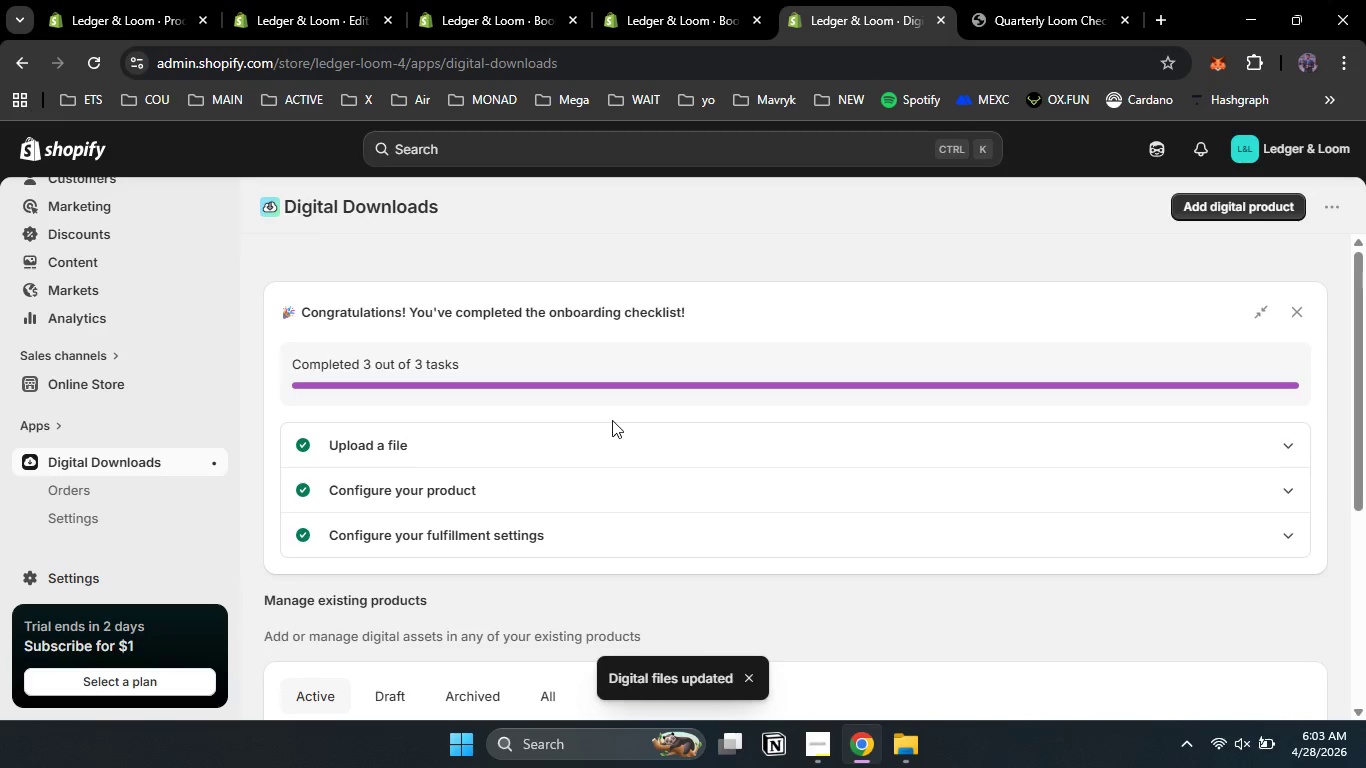 
scroll: coordinate [908, 483], scroll_direction: down, amount: 3.0
 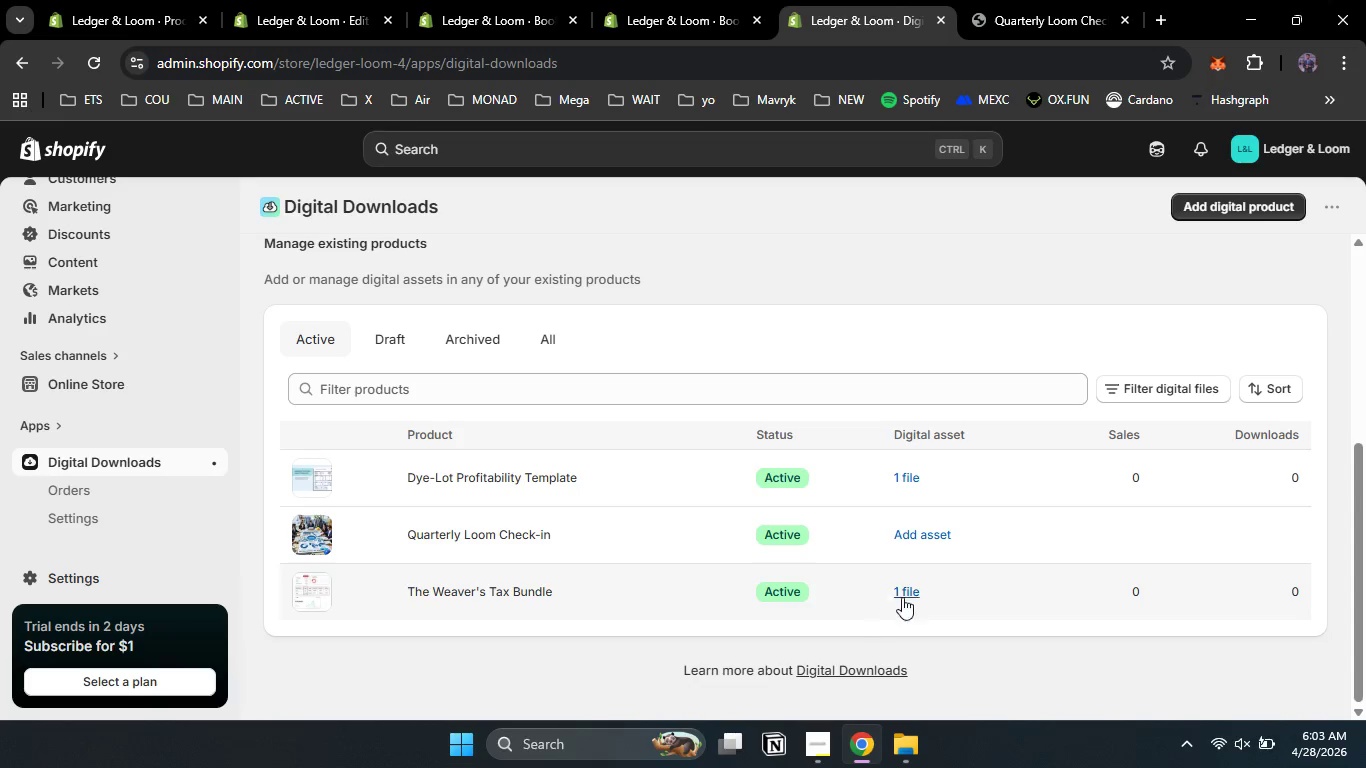 
left_click([914, 594])
 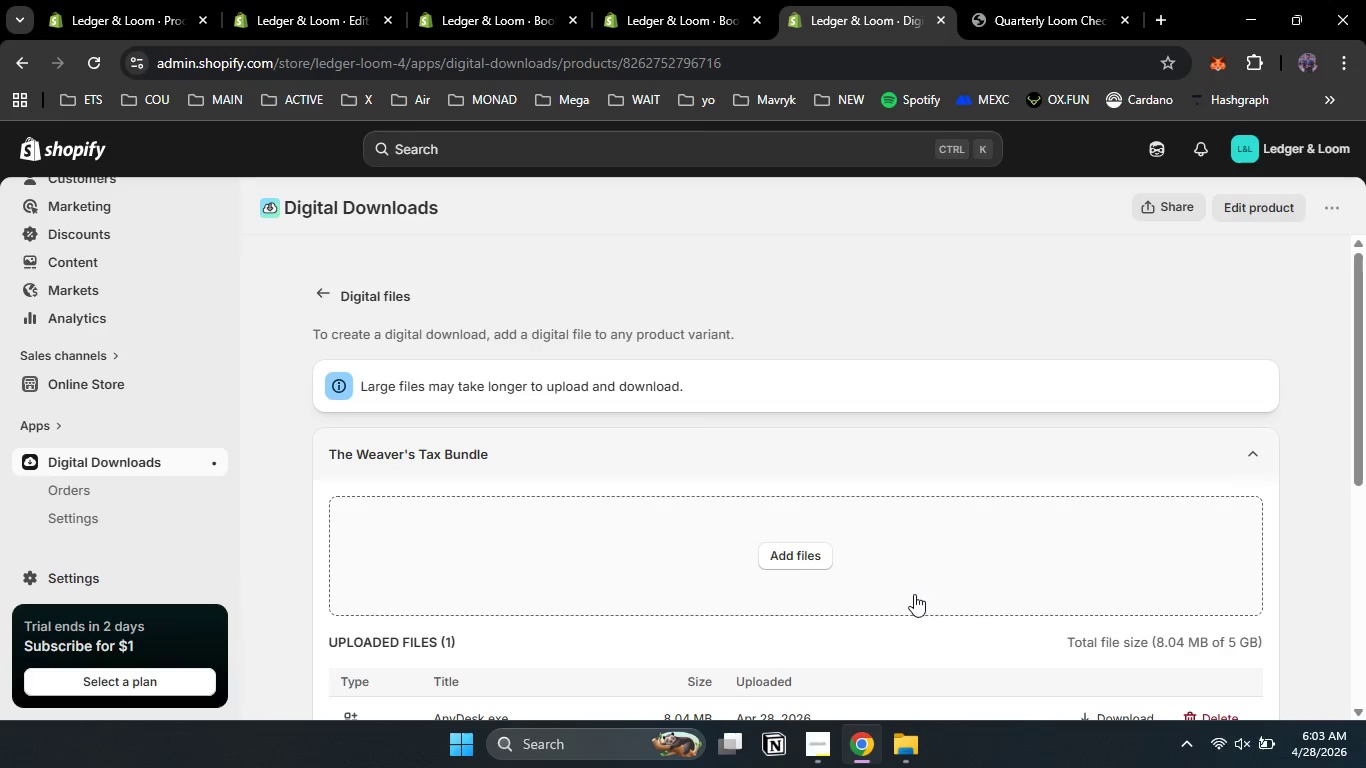 
scroll: coordinate [914, 594], scroll_direction: down, amount: 4.0
 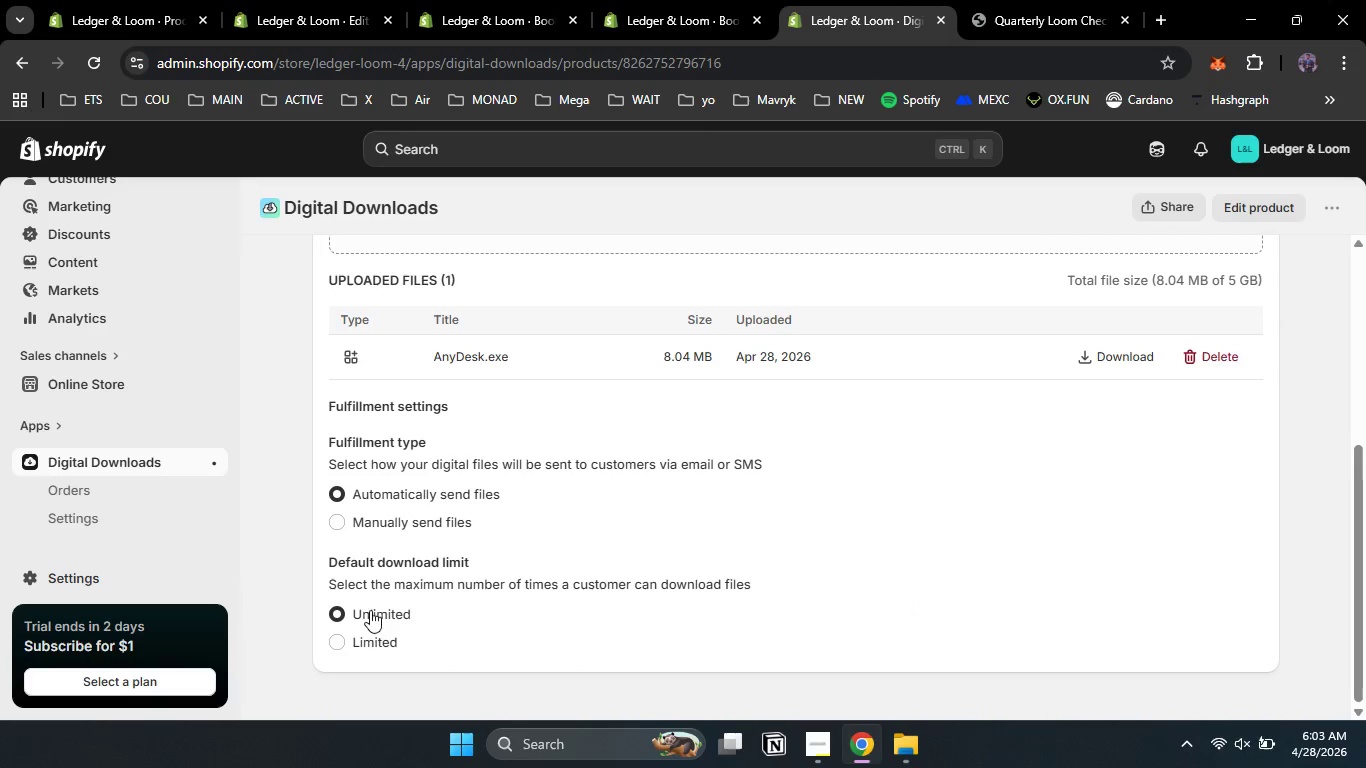 
left_click([370, 644])
 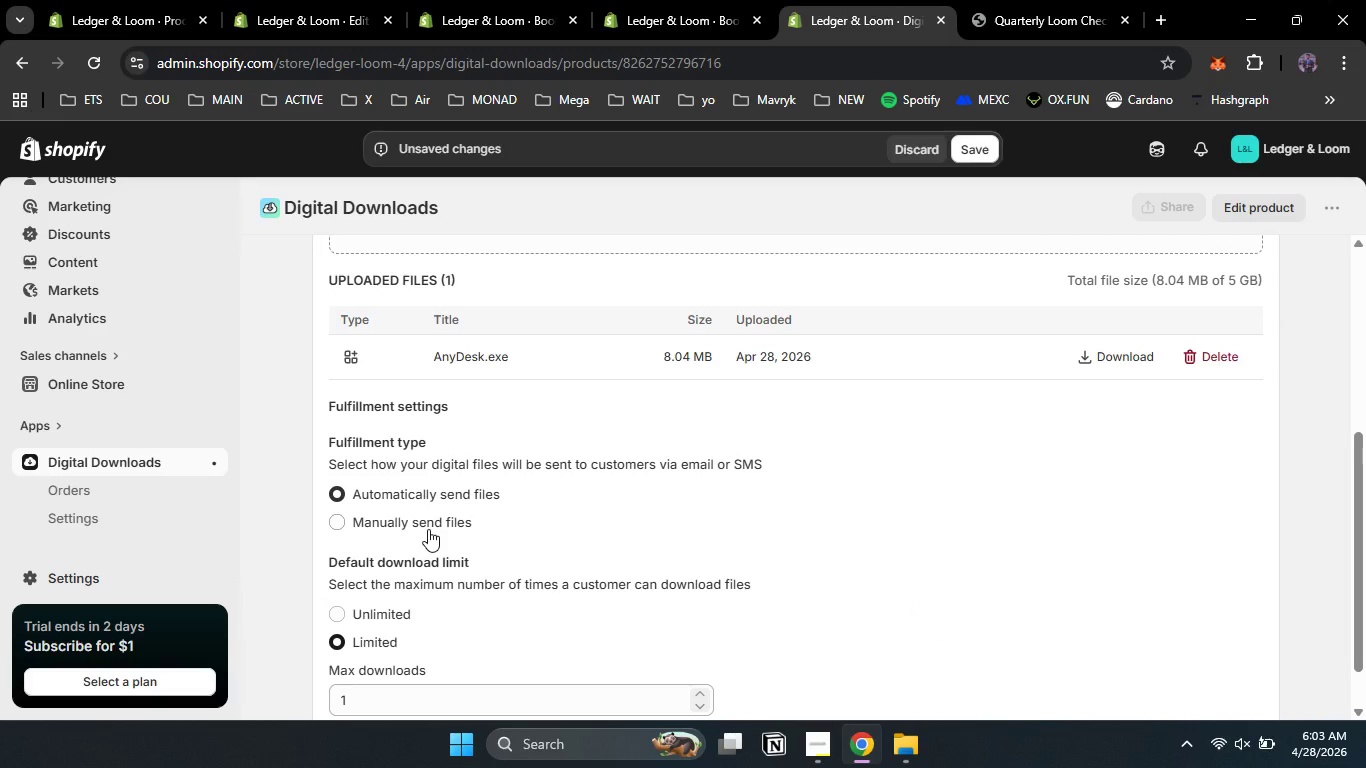 
left_click([428, 529])
 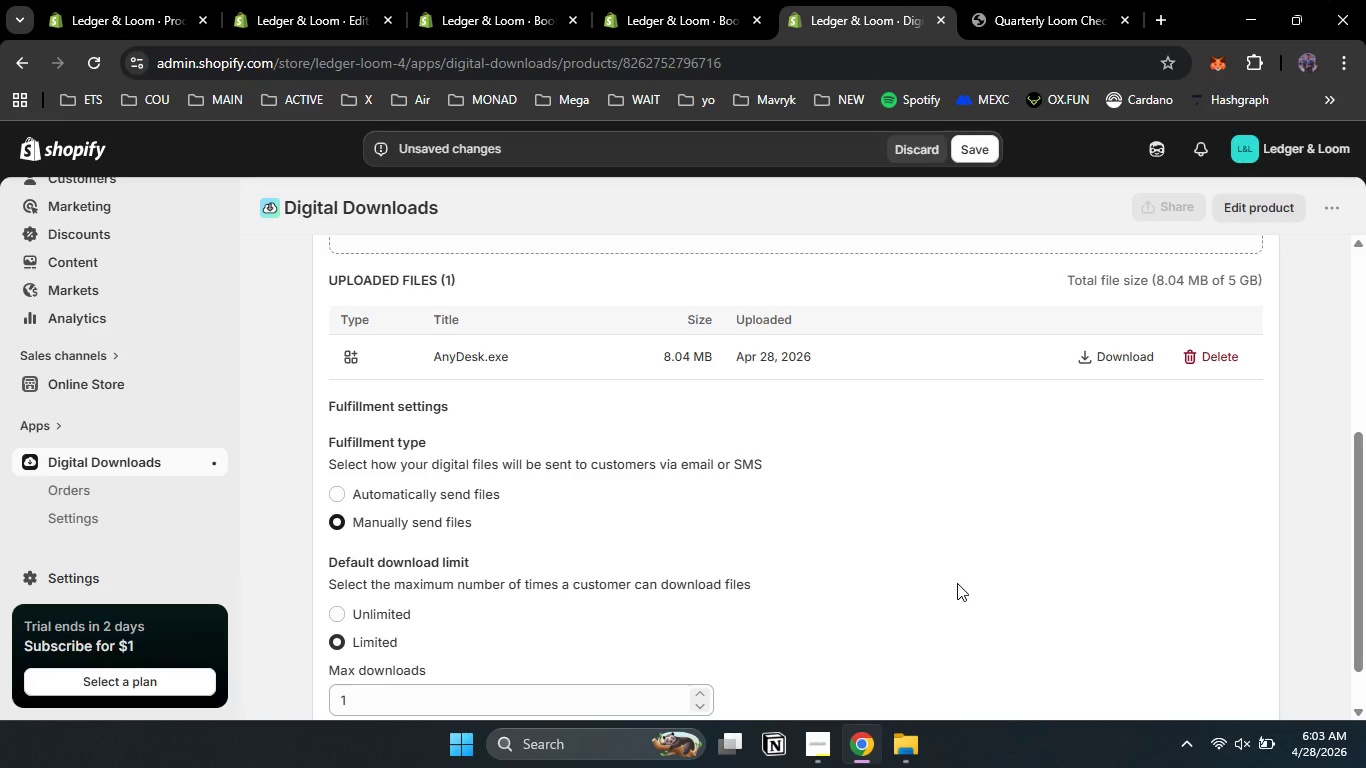 
scroll: coordinate [957, 583], scroll_direction: down, amount: 2.0
 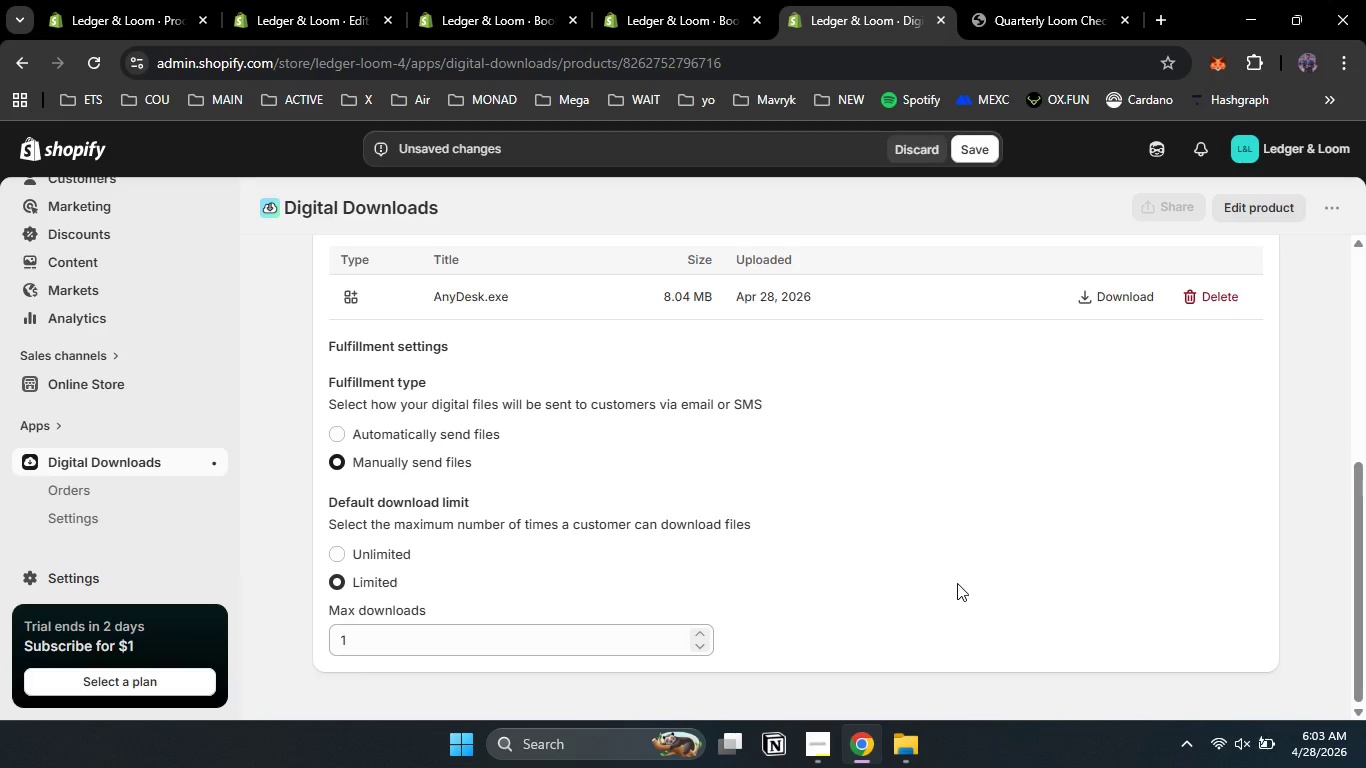 
scroll: coordinate [957, 583], scroll_direction: up, amount: 4.0
 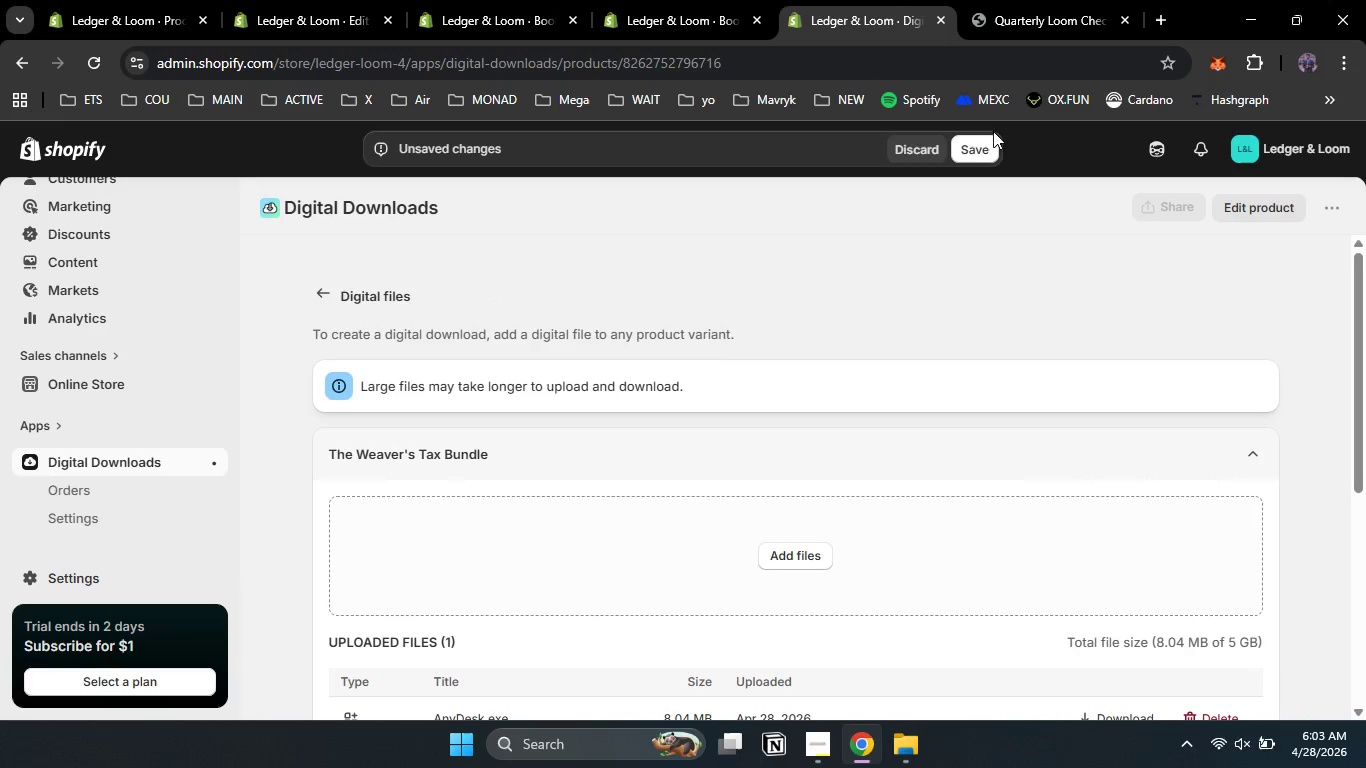 
left_click([968, 146])
 